 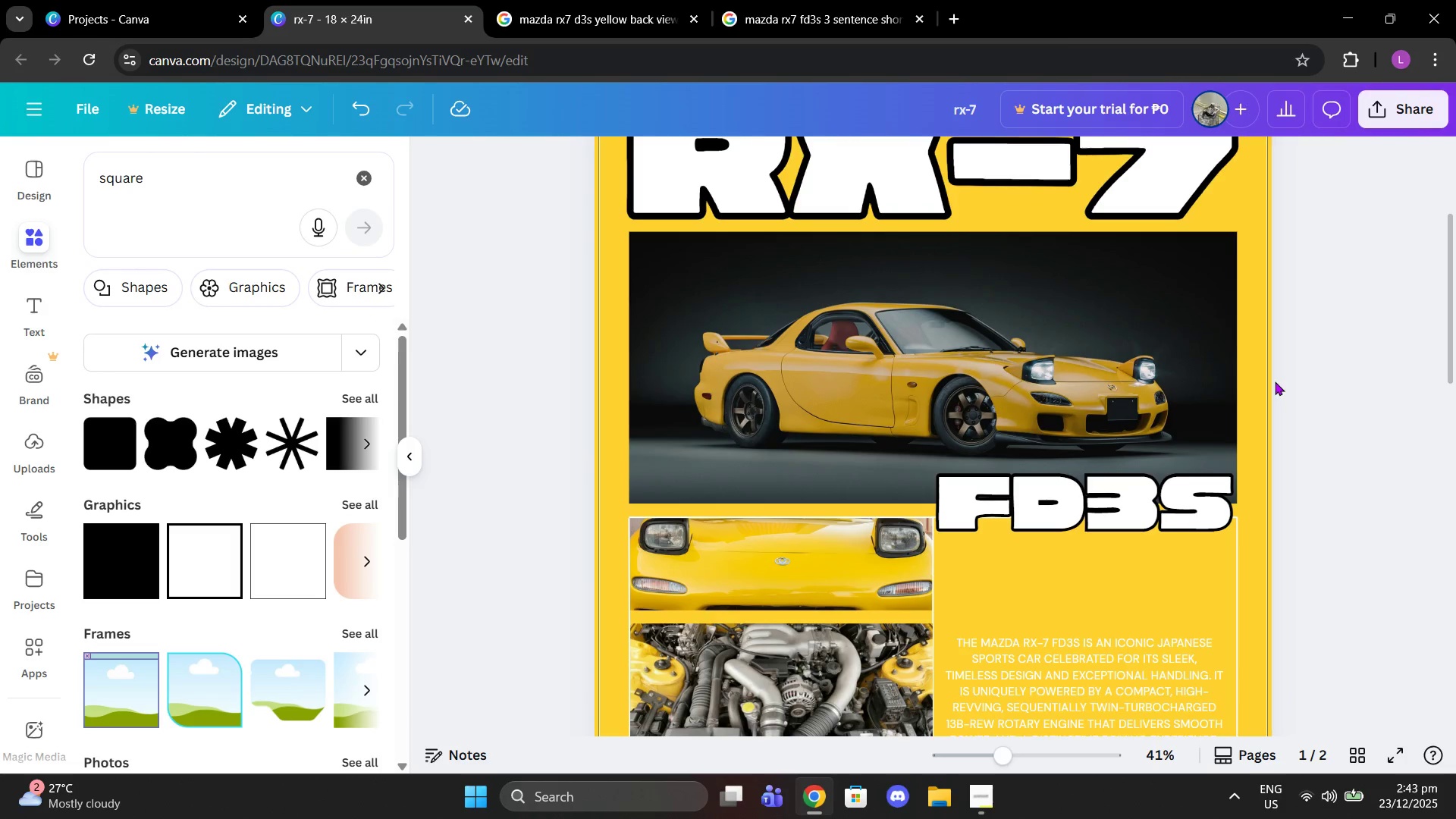 
scroll: coordinate [1275, 381], scroll_direction: down, amount: 2.0
 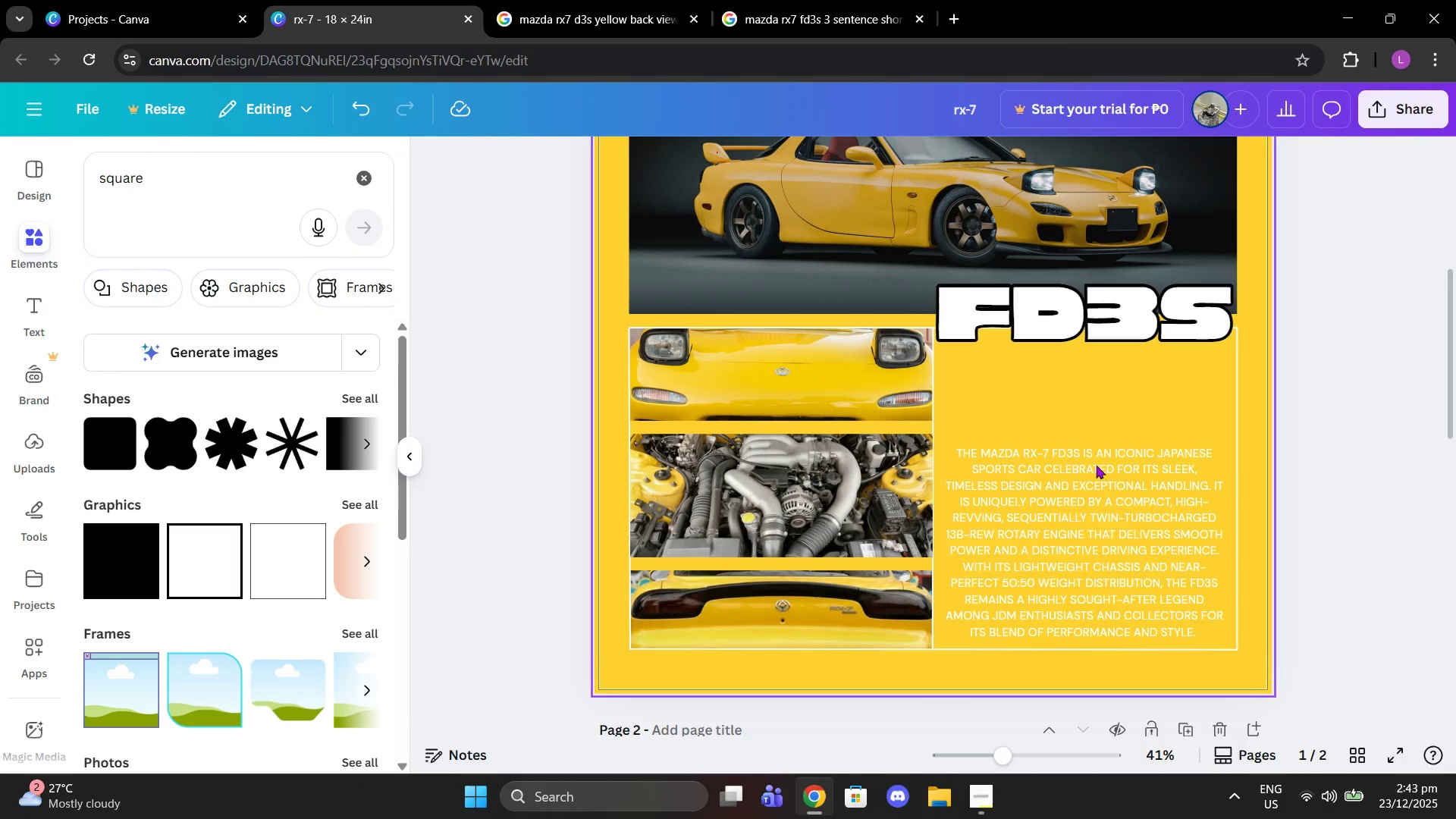 
left_click([1093, 518])
 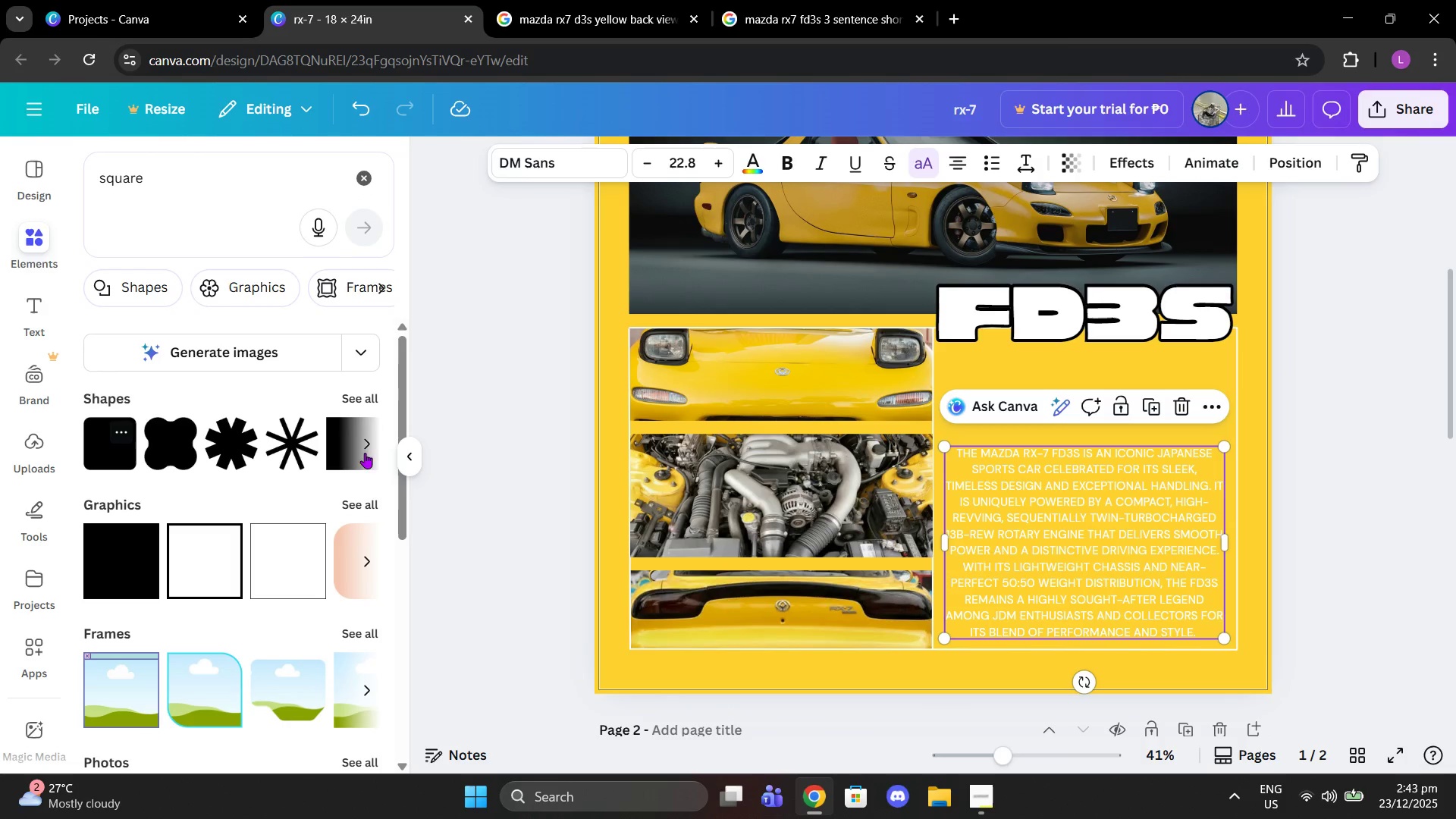 
left_click([334, 444])
 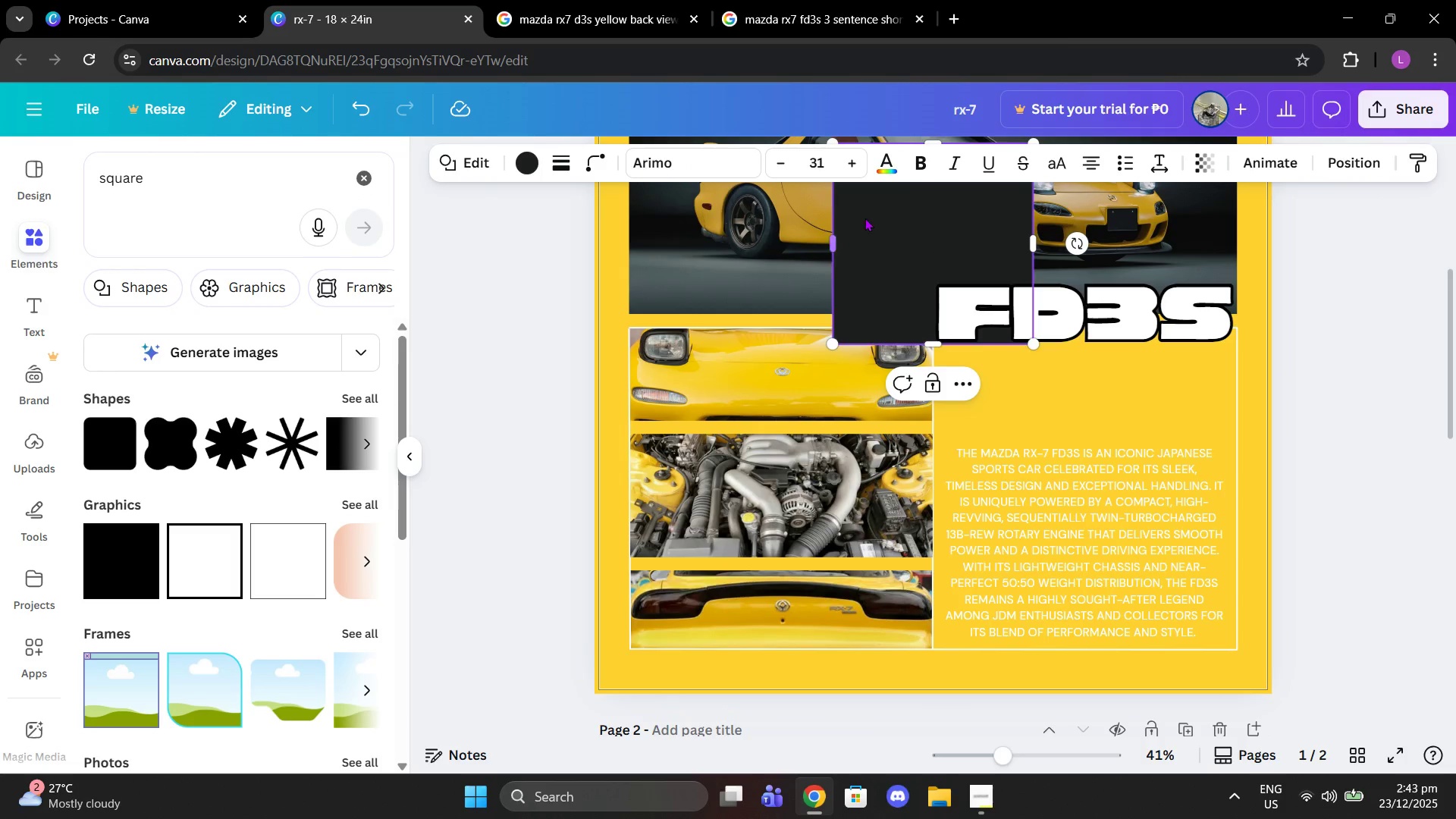 
left_click_drag(start_coordinate=[918, 218], to_coordinate=[1028, 516])
 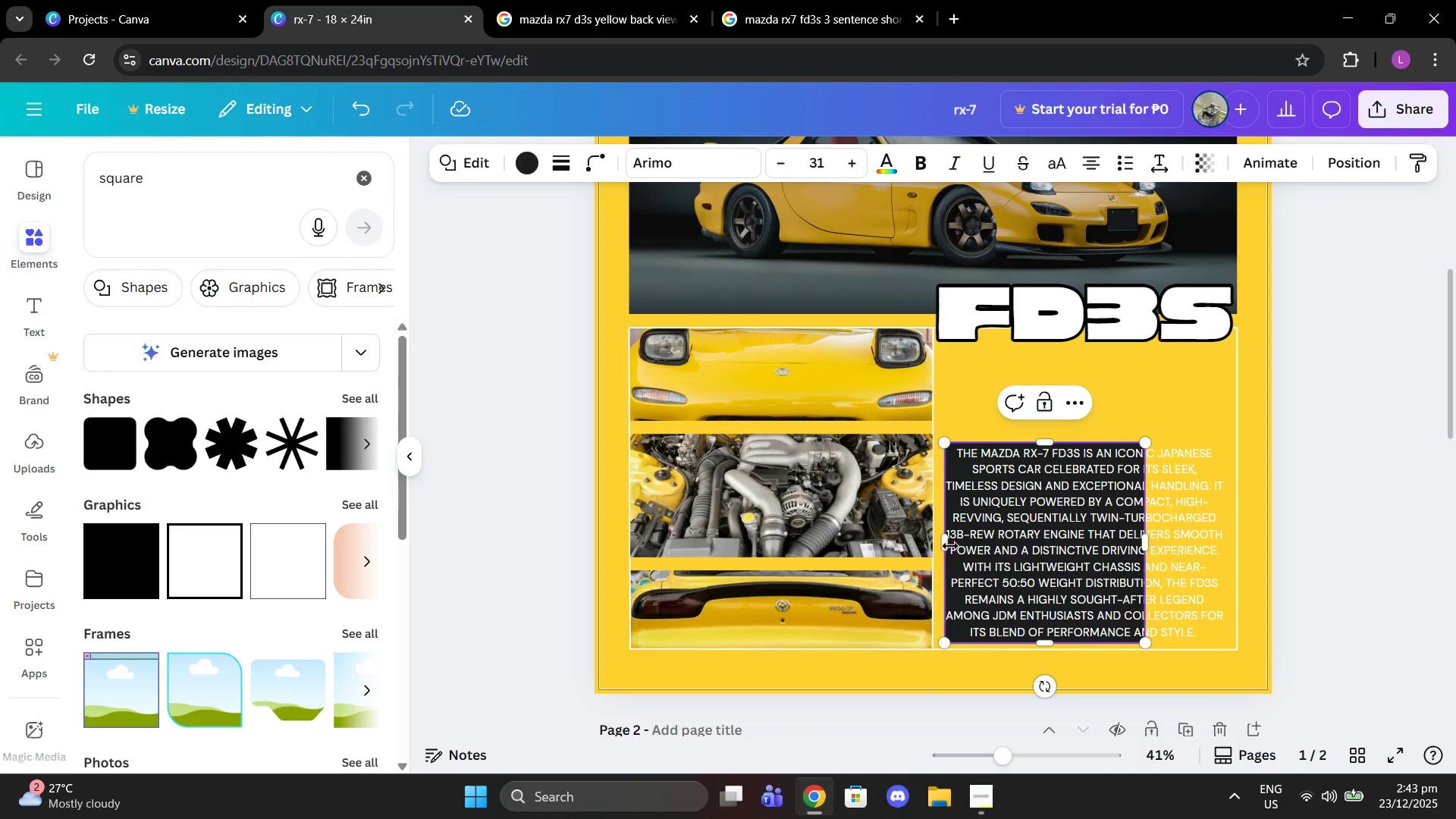 
left_click_drag(start_coordinate=[948, 544], to_coordinate=[944, 544])
 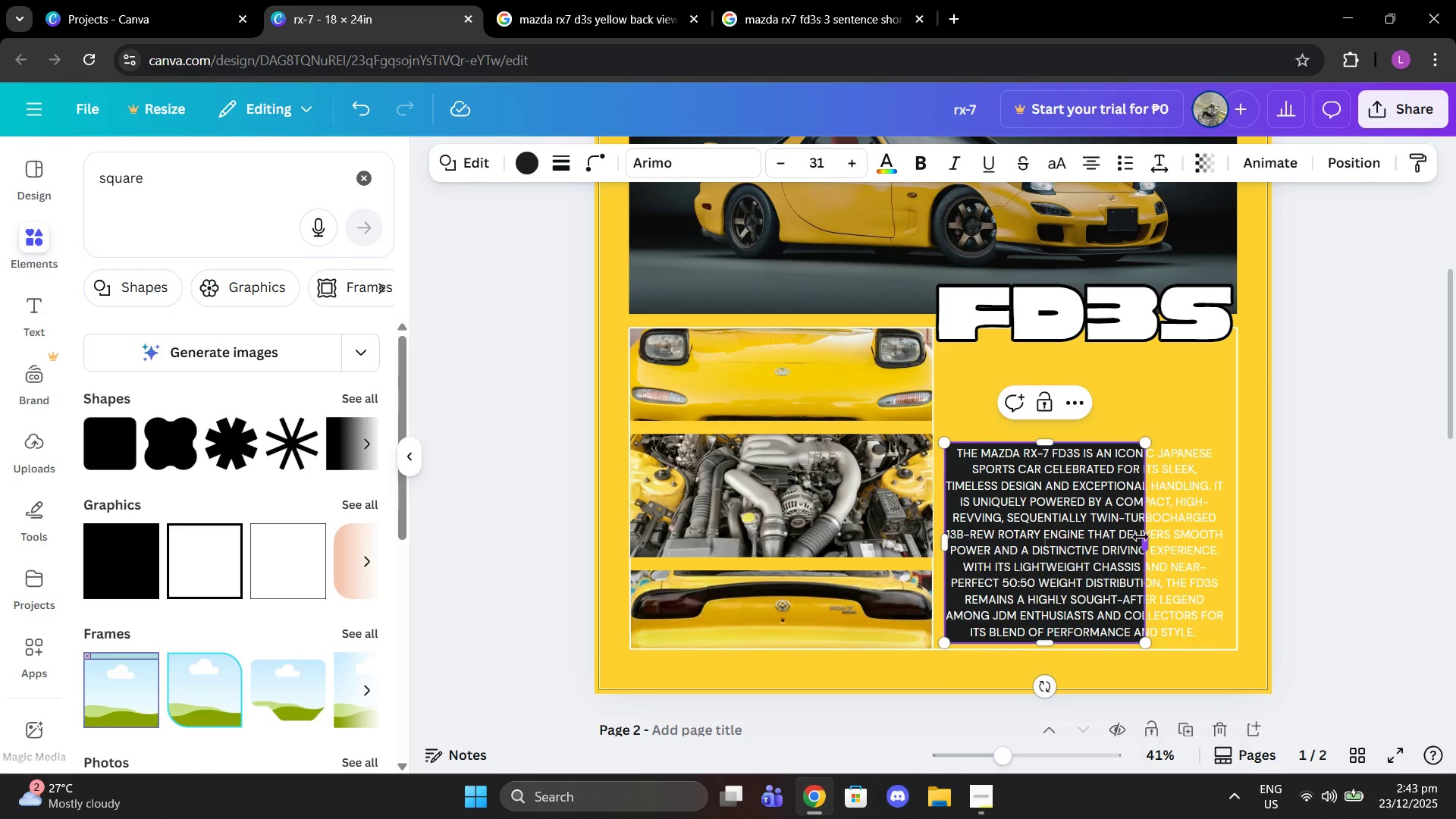 
left_click_drag(start_coordinate=[1141, 538], to_coordinate=[1229, 527])
 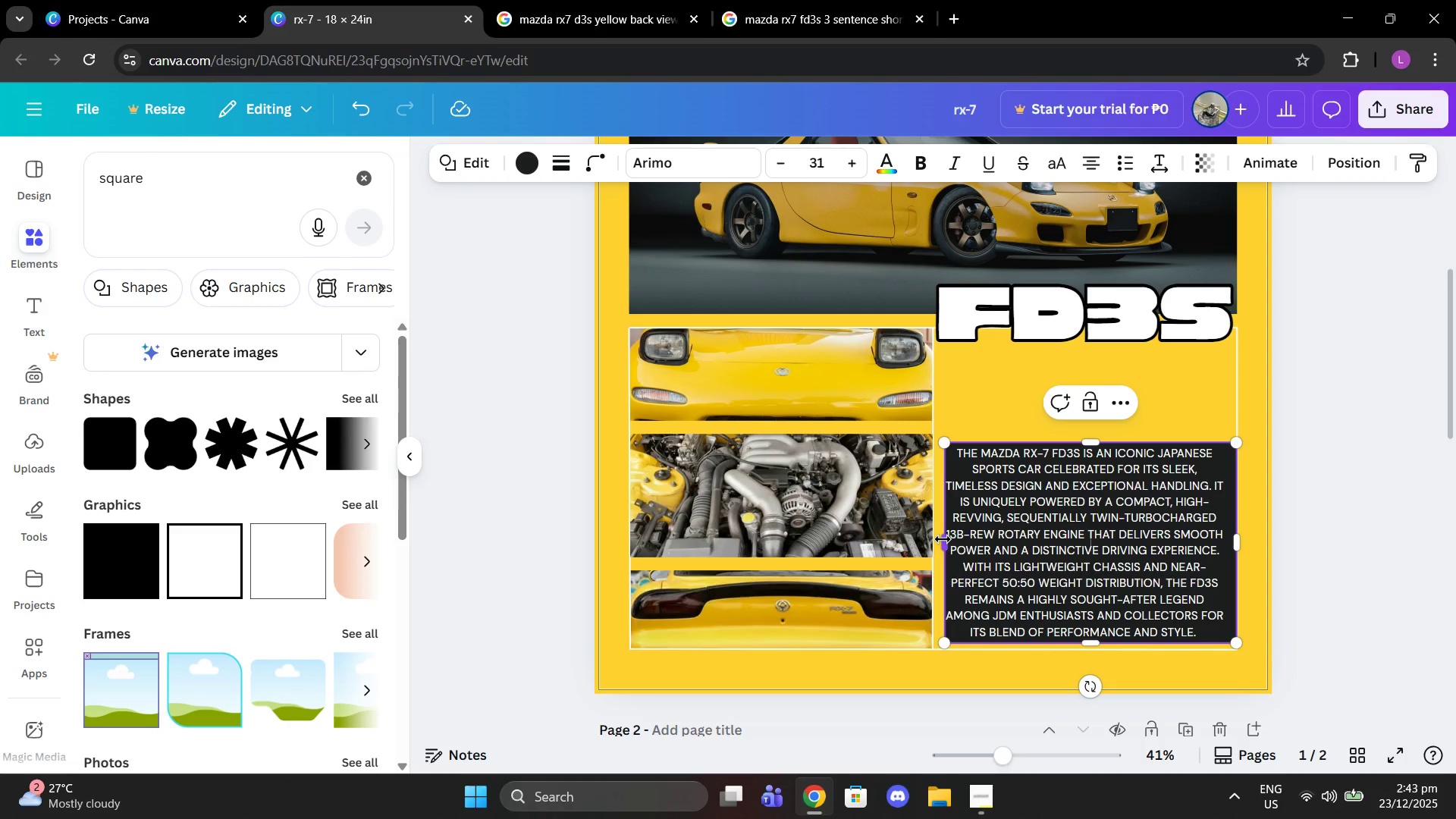 
left_click_drag(start_coordinate=[943, 539], to_coordinate=[934, 538])
 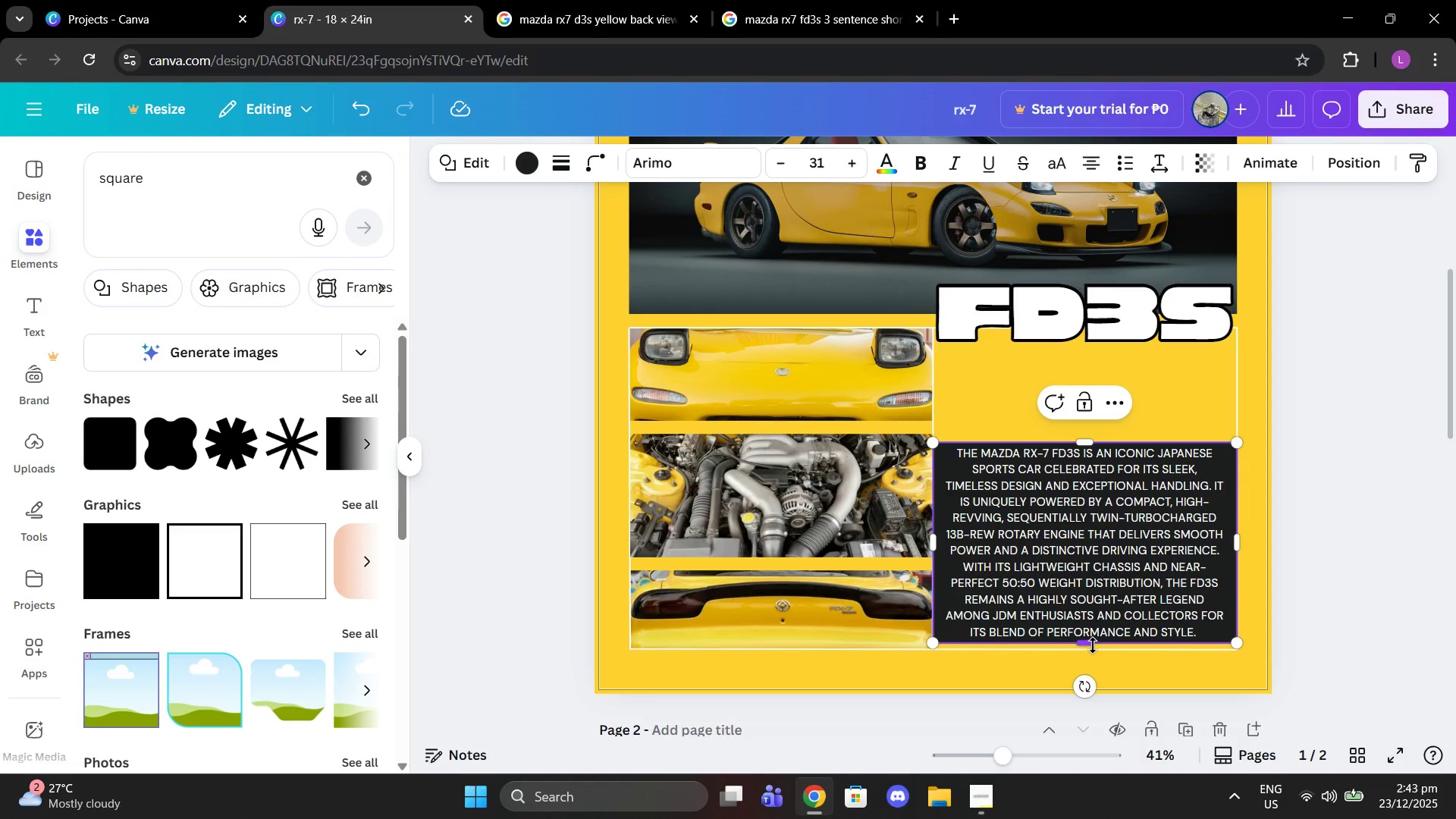 
left_click_drag(start_coordinate=[1090, 645], to_coordinate=[1091, 651])
 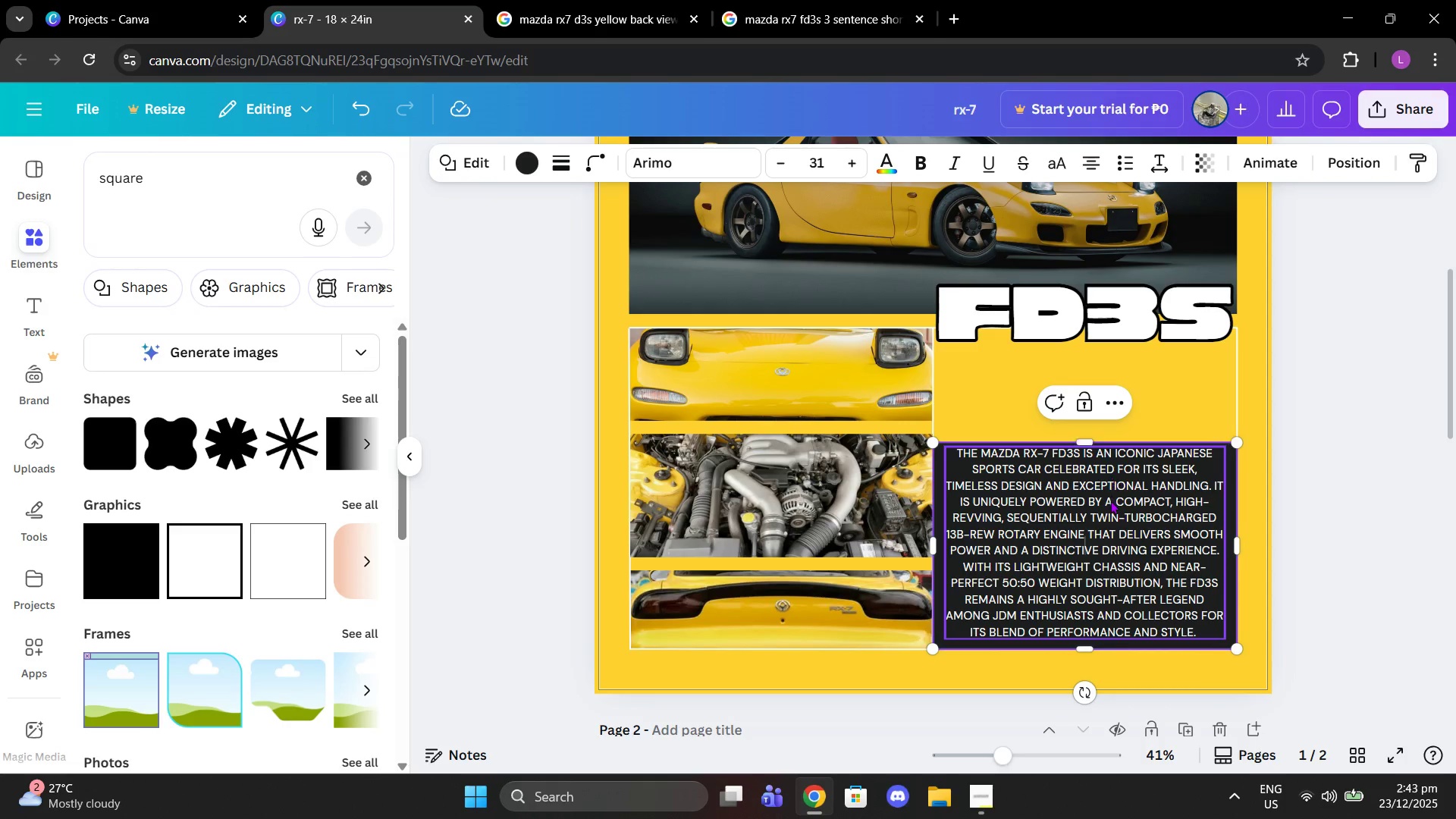 
left_click_drag(start_coordinate=[1110, 500], to_coordinate=[1112, 506])
 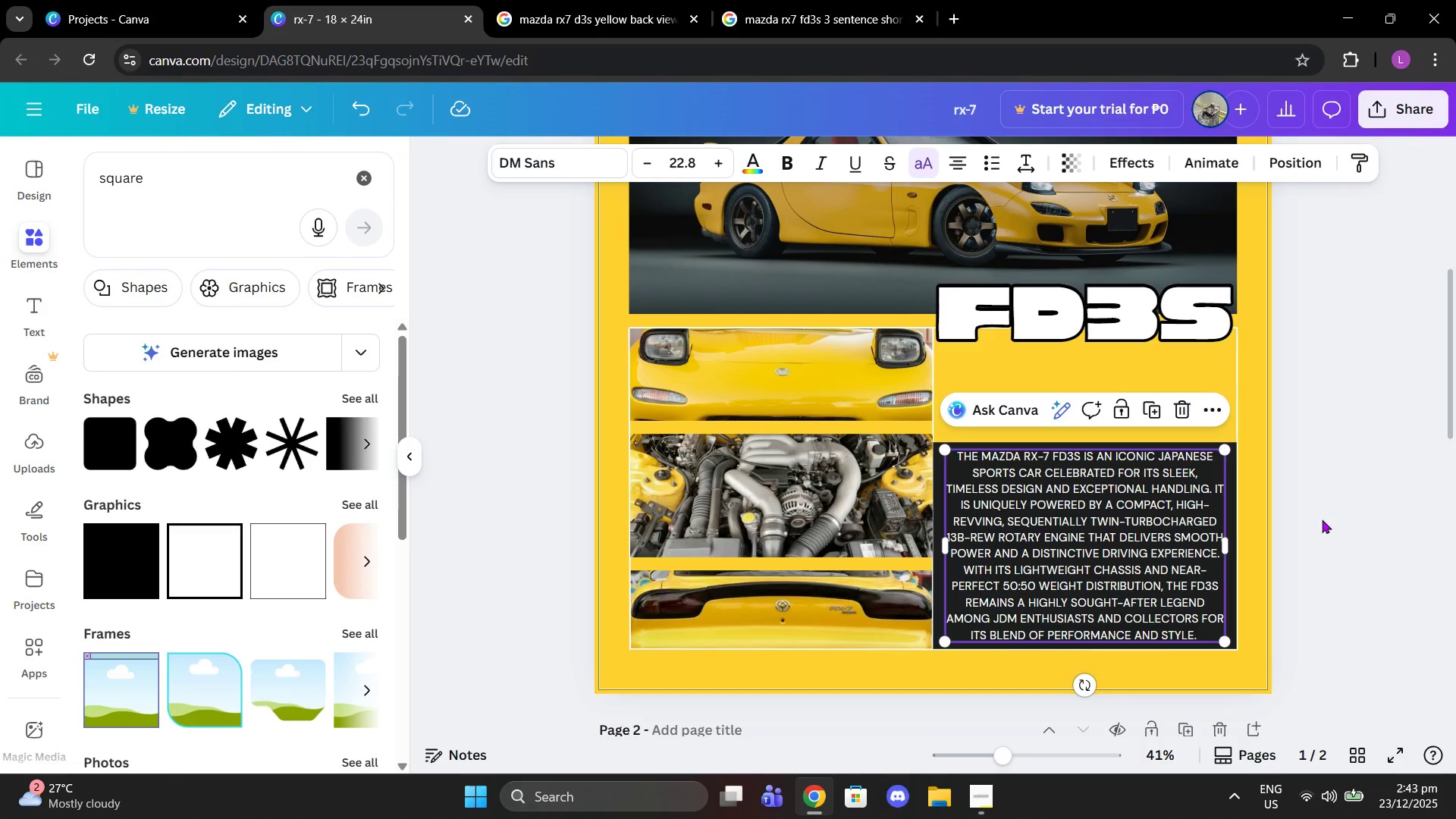 
left_click([1322, 519])
 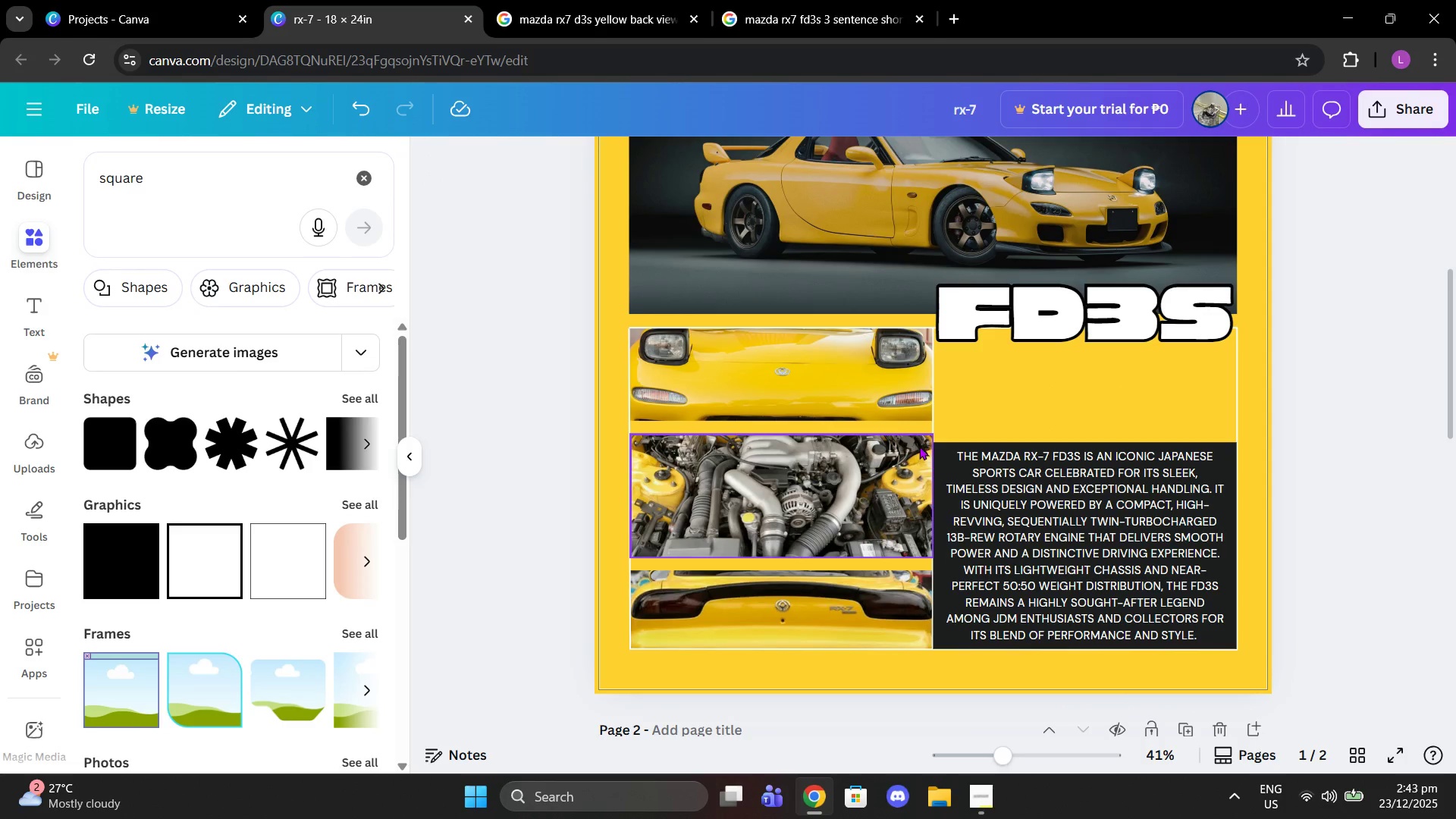 
left_click([937, 450])
 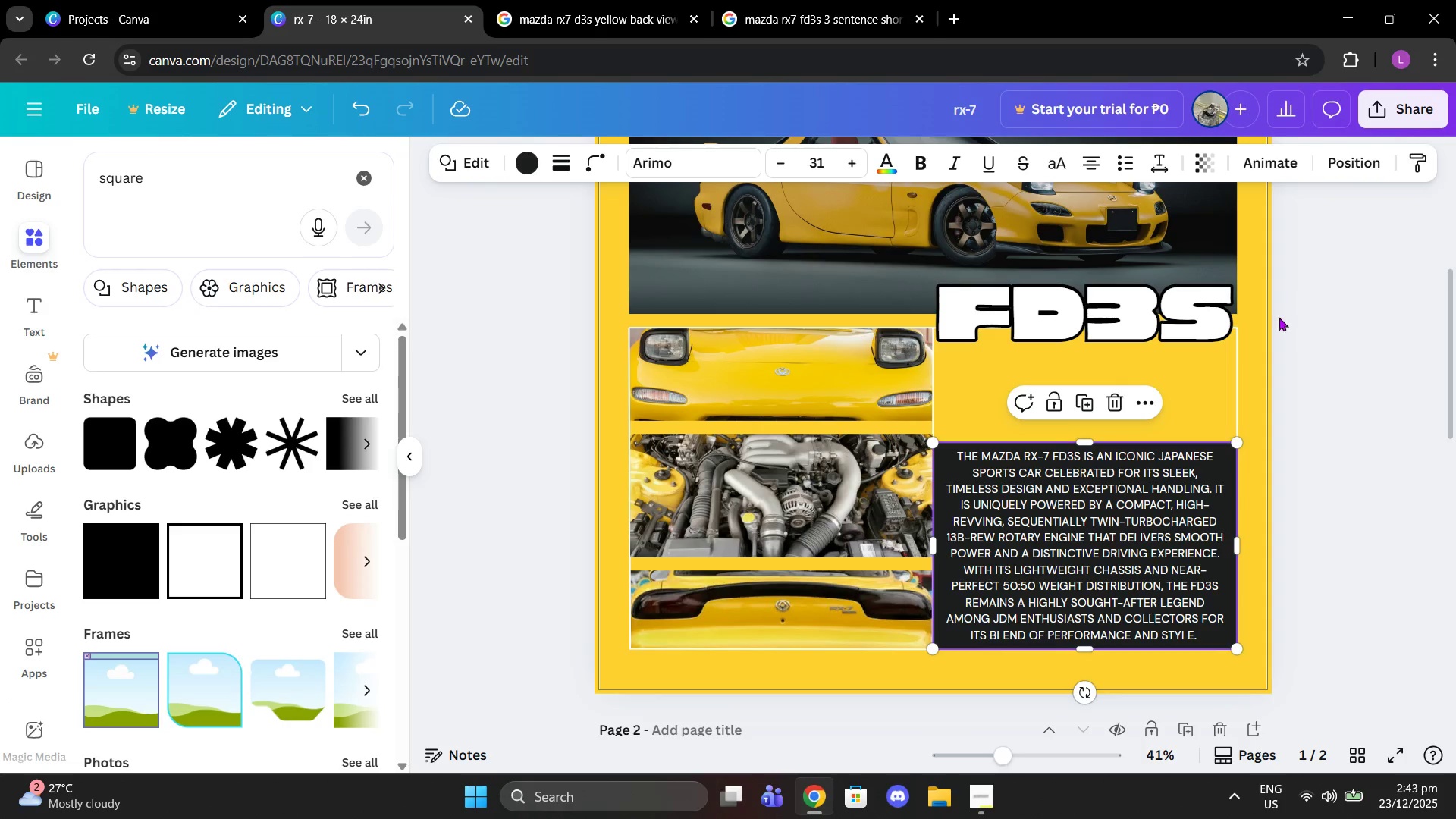 
left_click([1088, 519])
 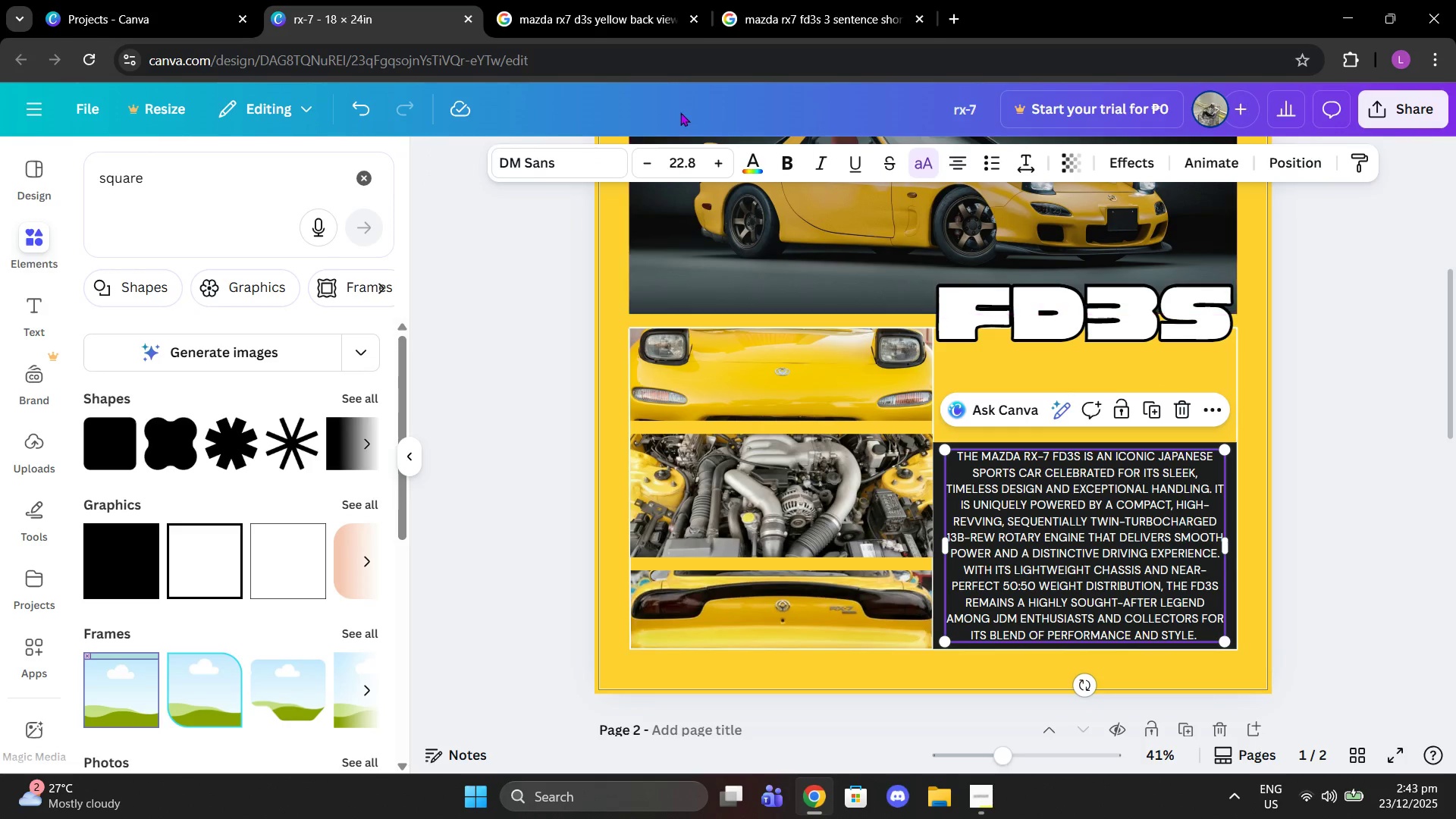 
left_click([669, 164])
 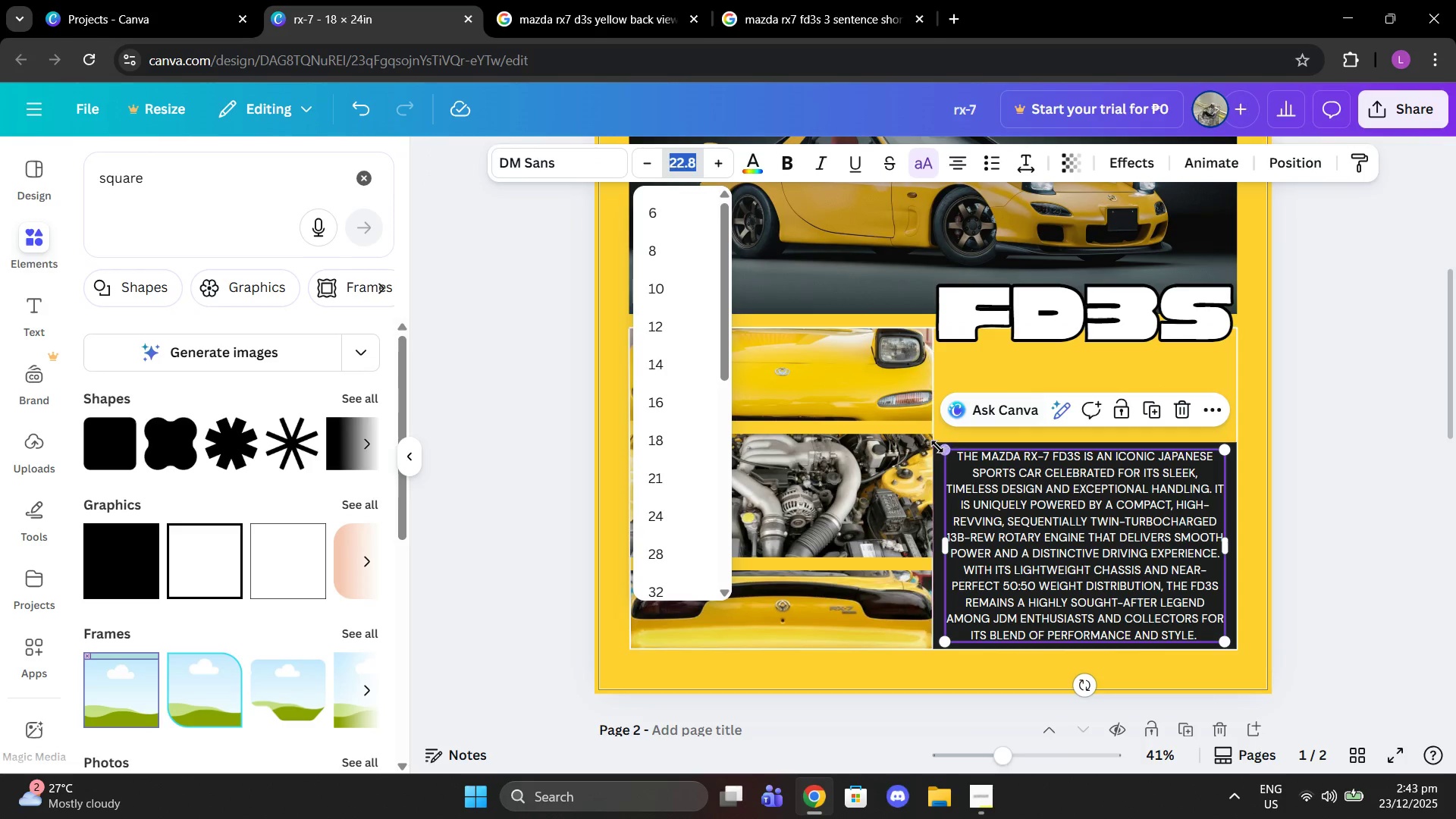 
left_click_drag(start_coordinate=[942, 449], to_coordinate=[966, 529])
 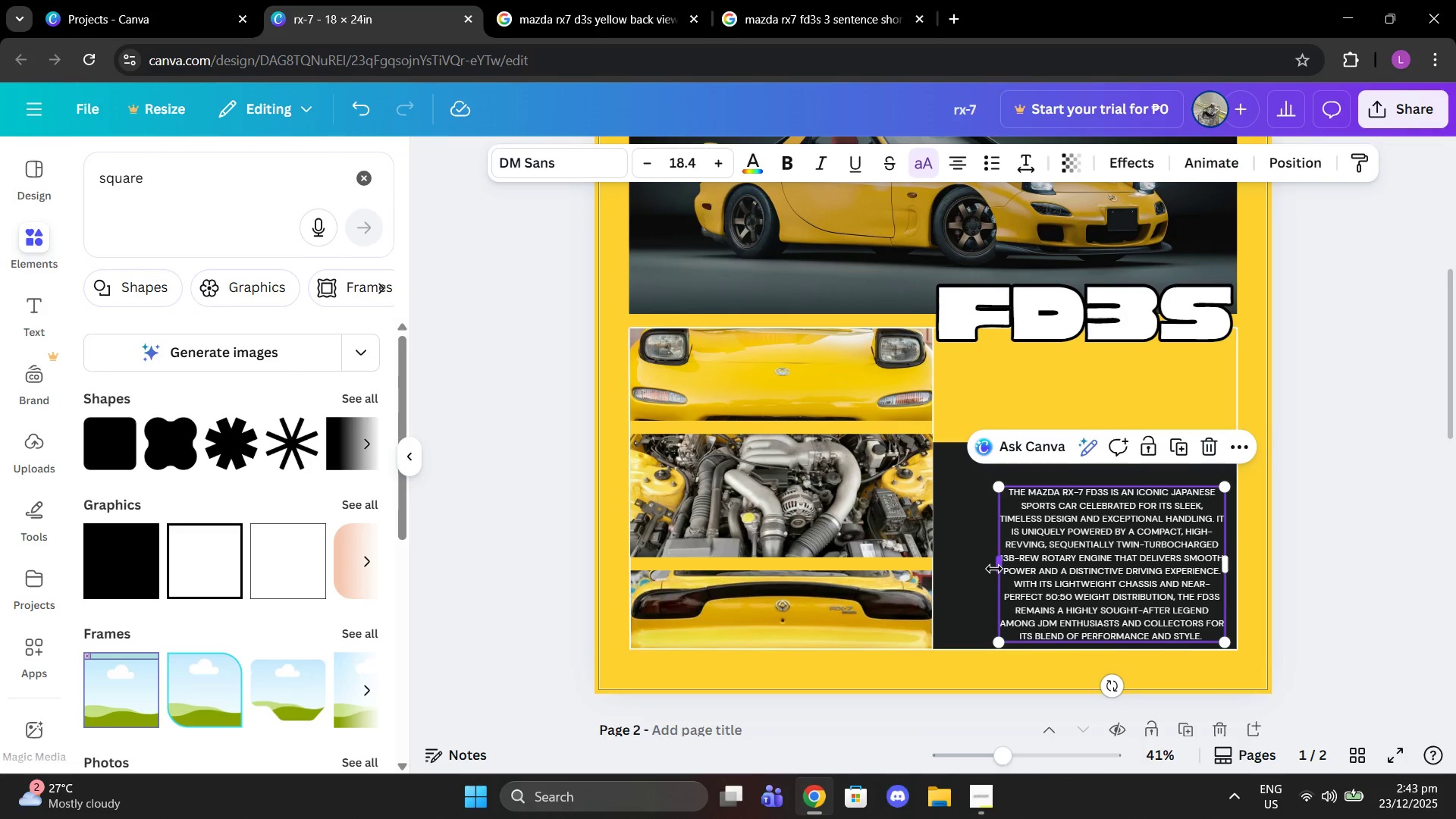 
left_click_drag(start_coordinate=[994, 569], to_coordinate=[937, 563])
 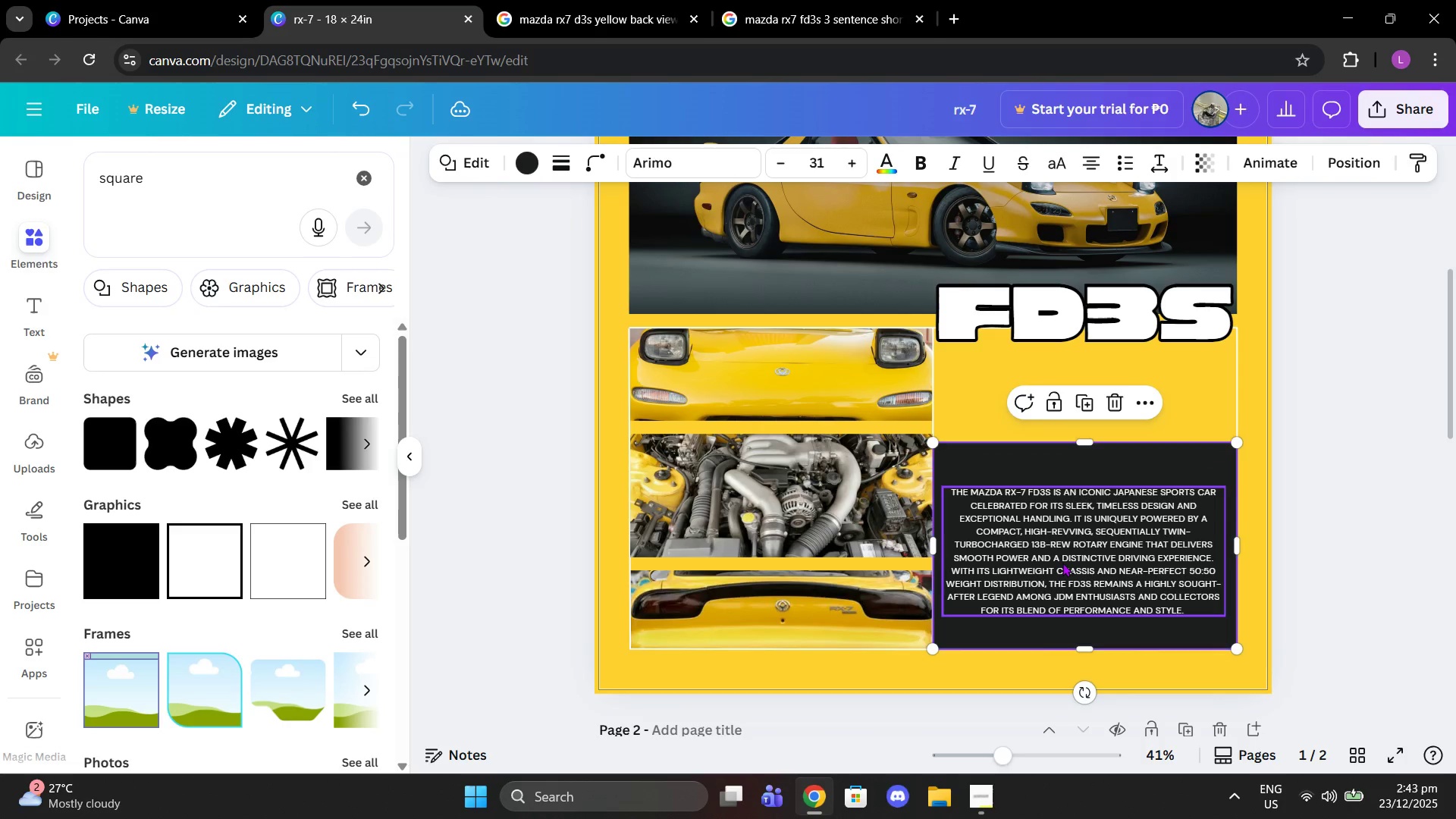 
left_click_drag(start_coordinate=[1062, 562], to_coordinate=[1062, 582])
 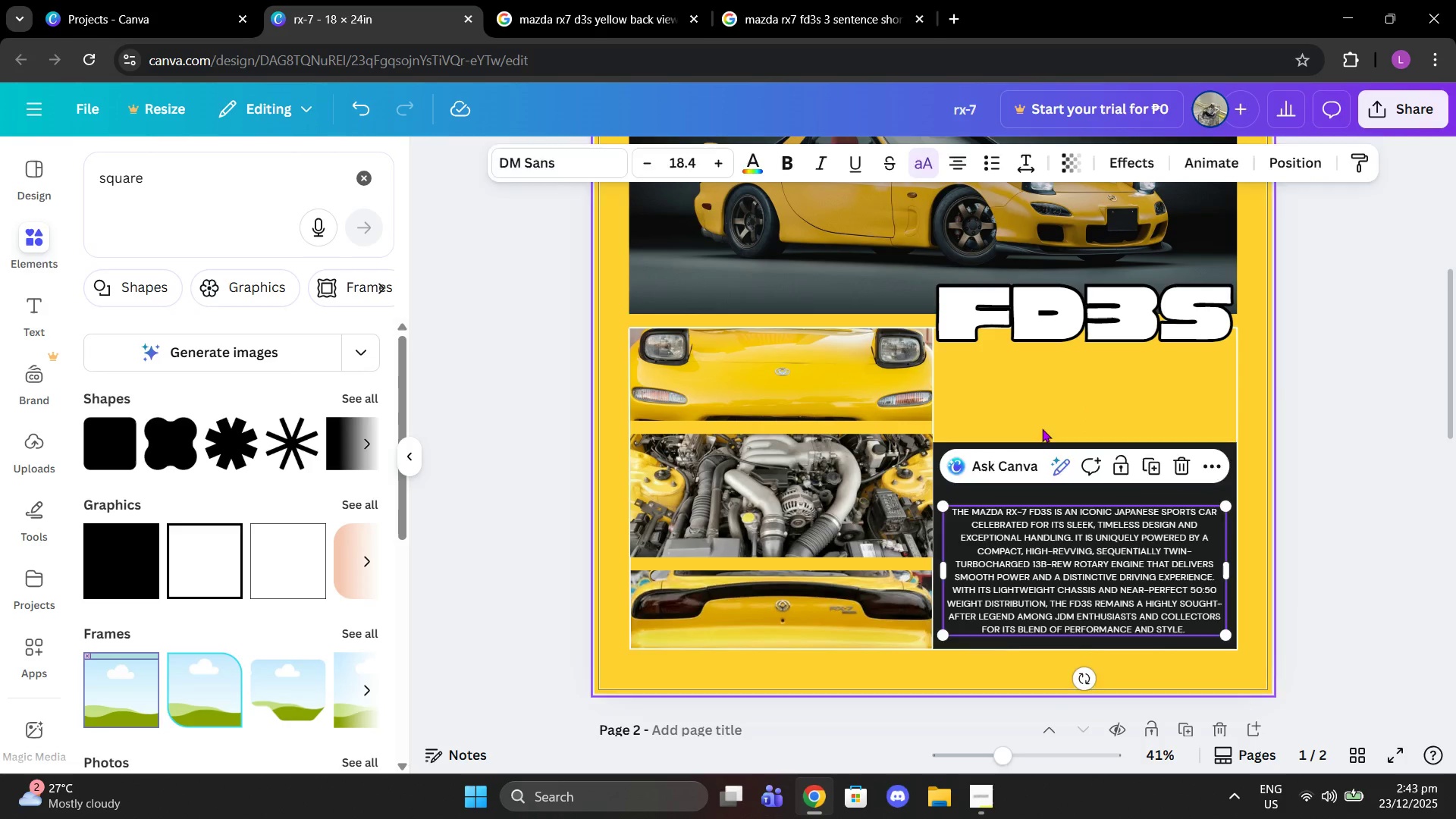 
double_click([1041, 469])
 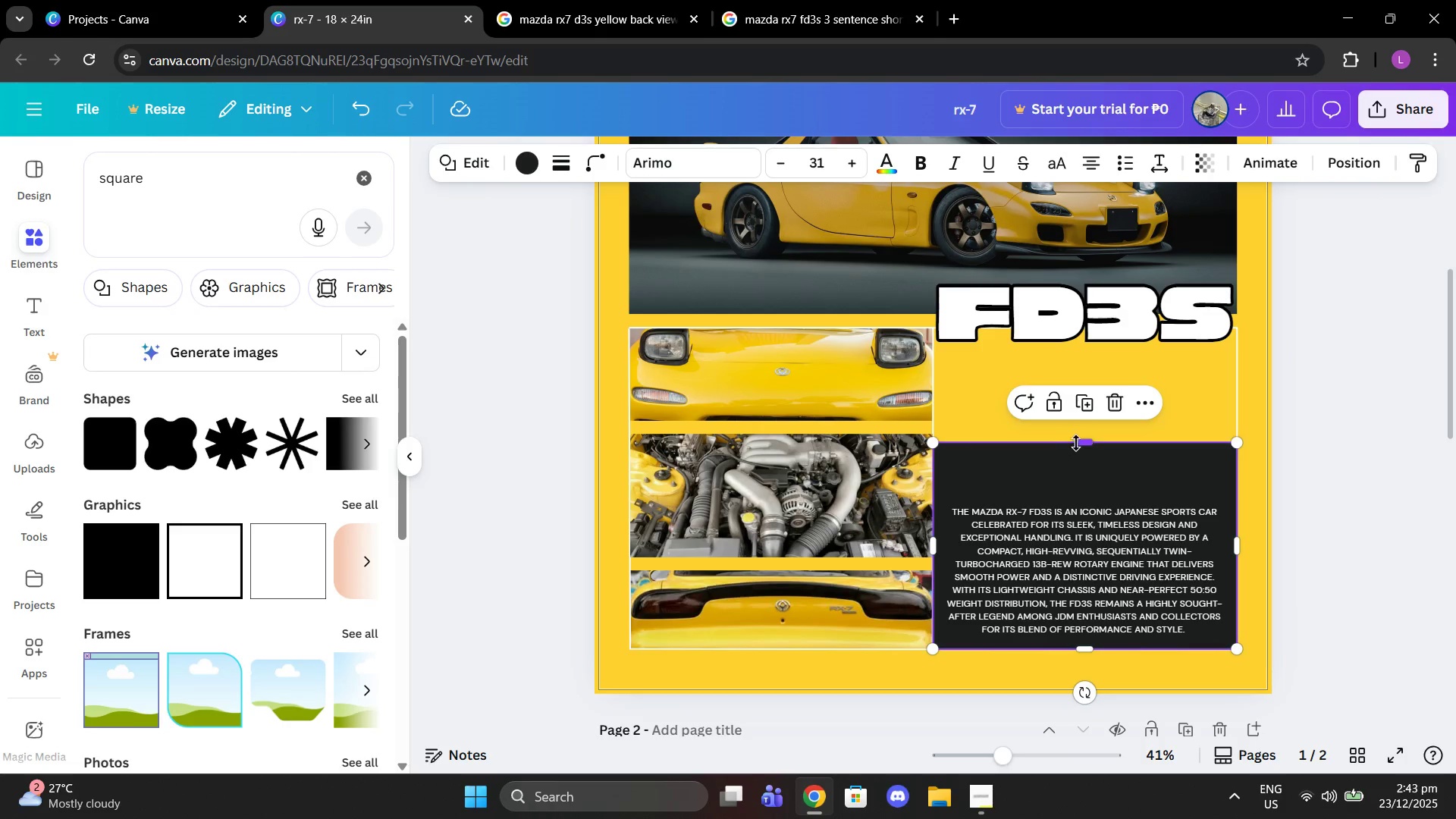 
left_click_drag(start_coordinate=[1081, 443], to_coordinate=[1090, 499])
 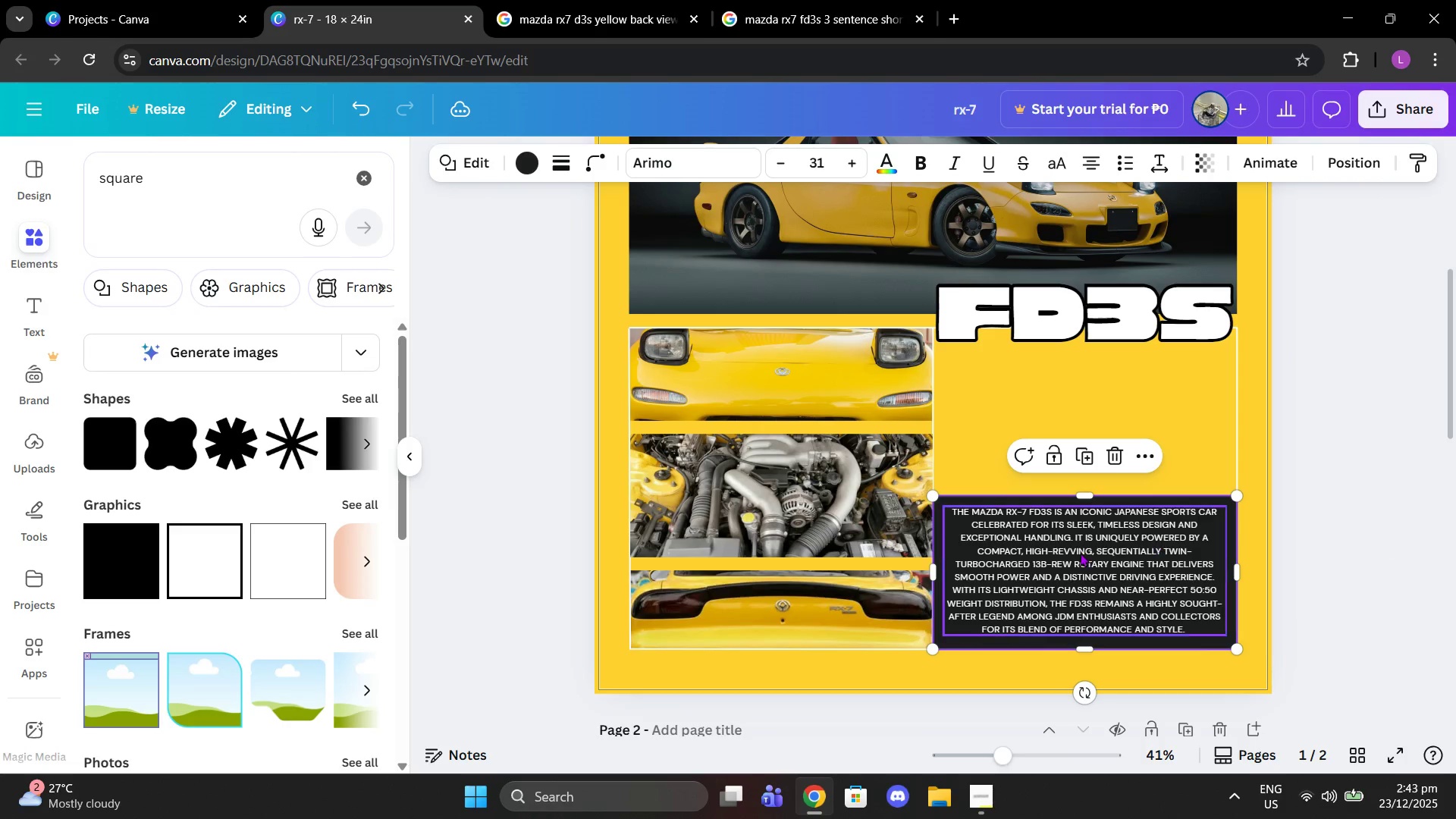 
left_click([1080, 553])
 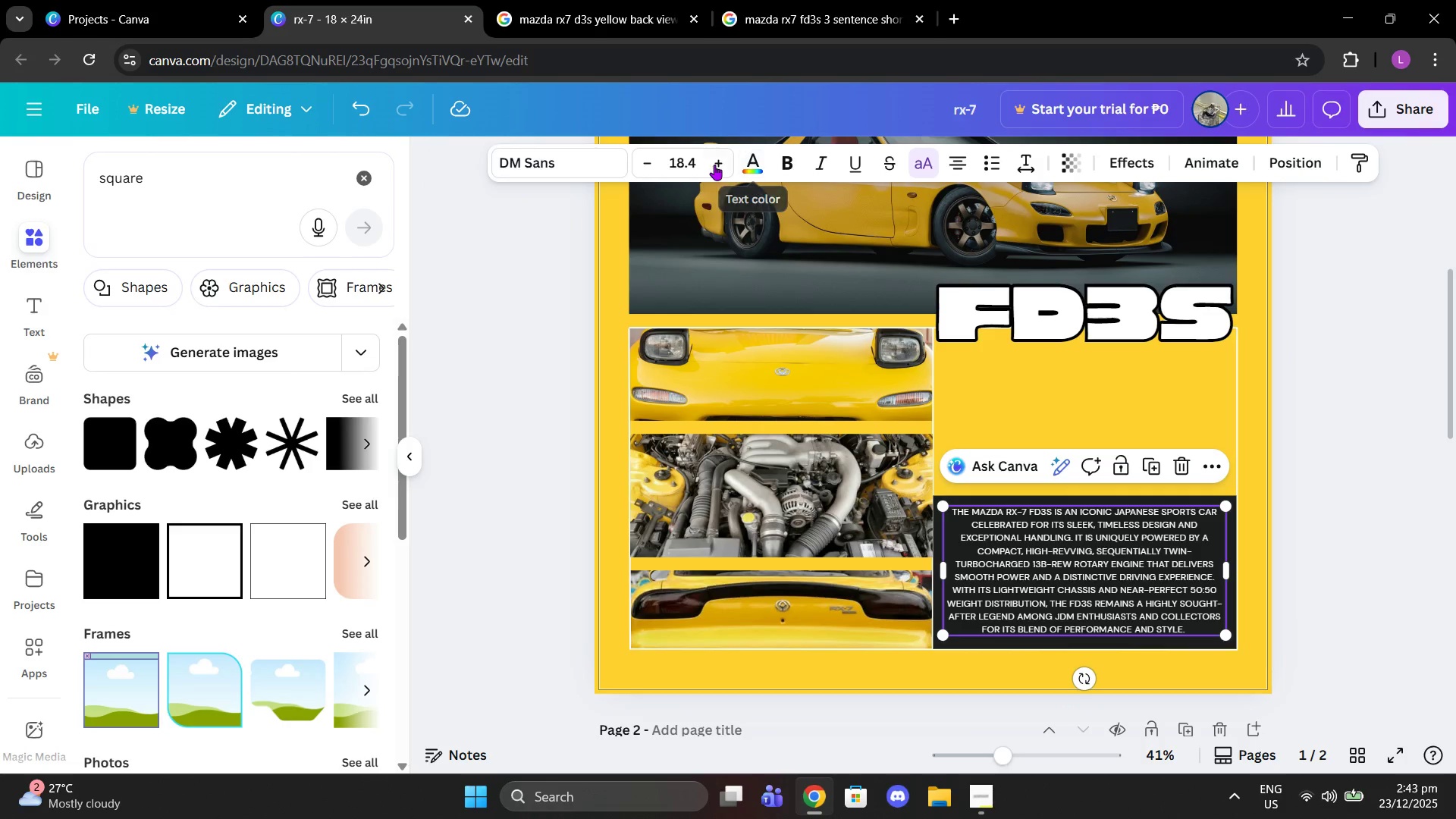 
left_click([687, 164])
 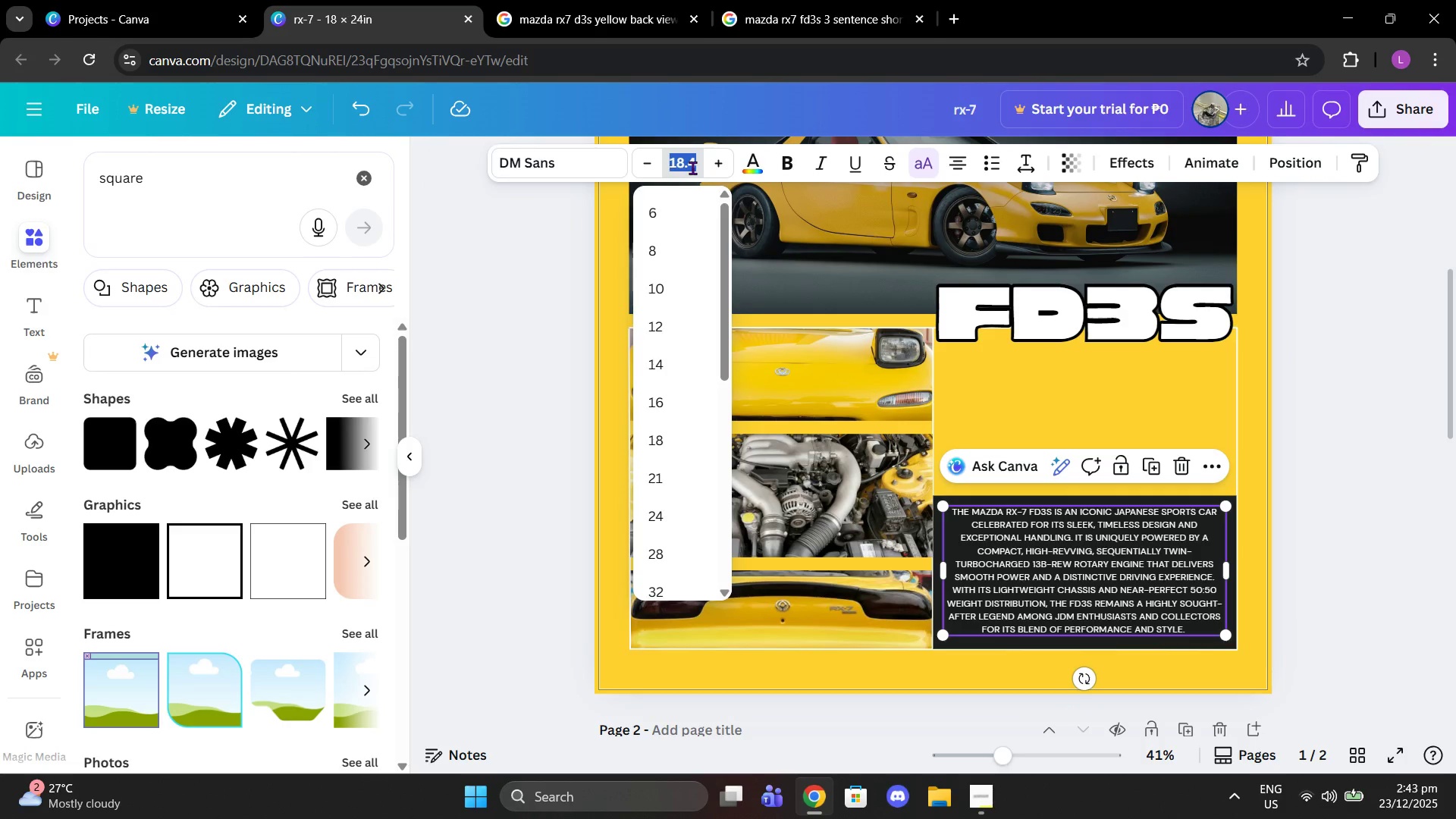 
type(20)
 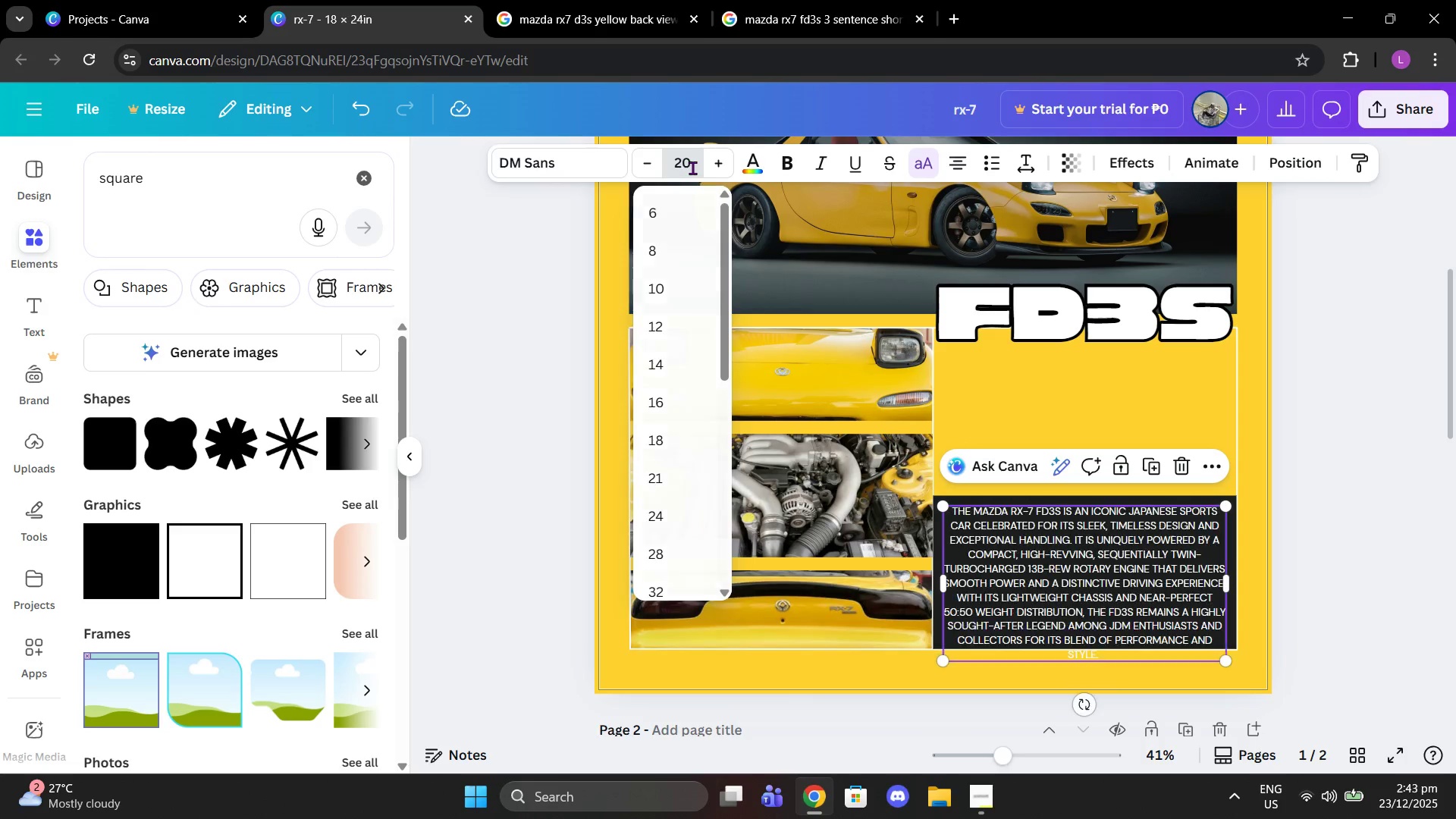 
key(Enter)
 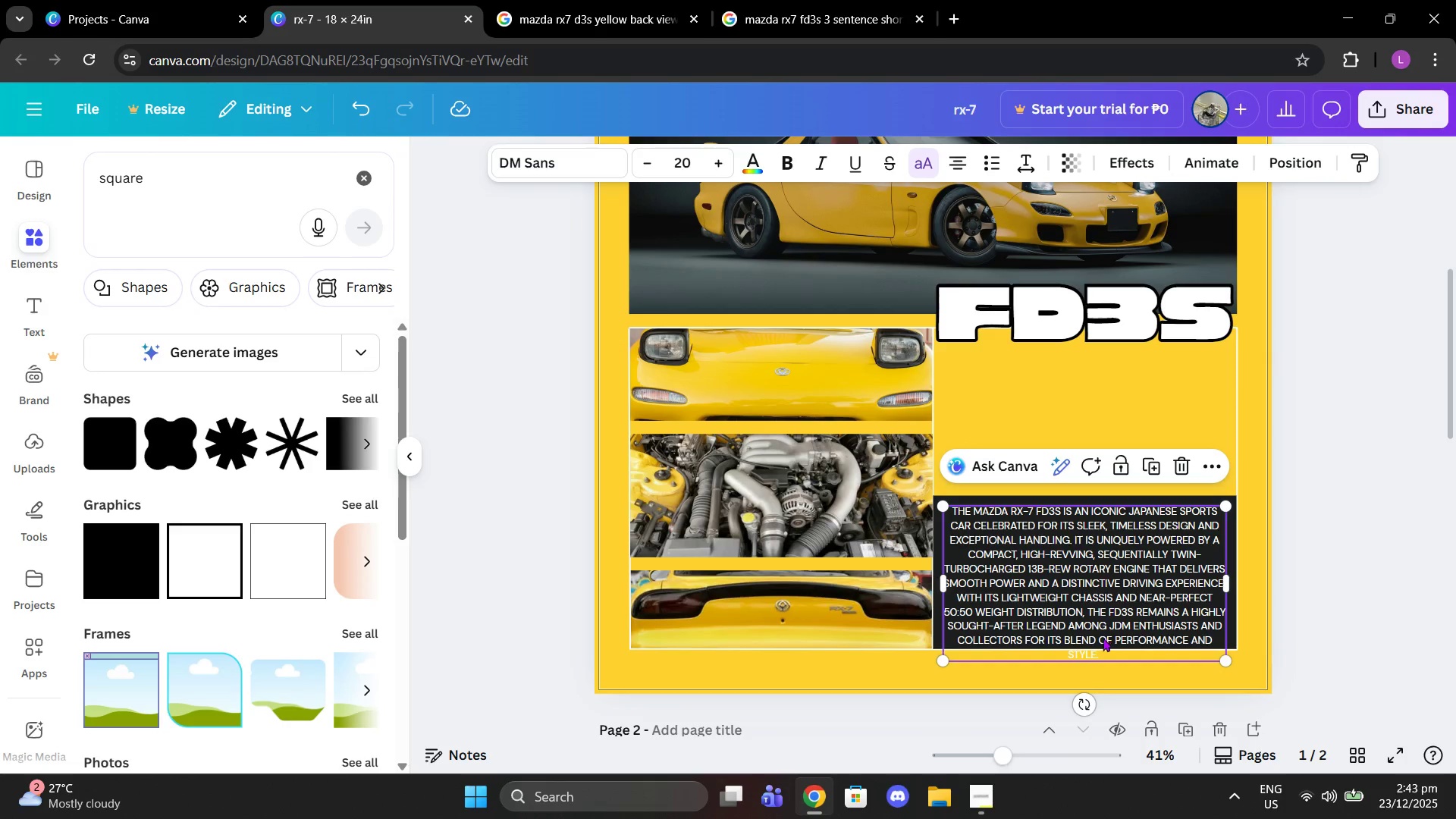 
left_click([1097, 576])
 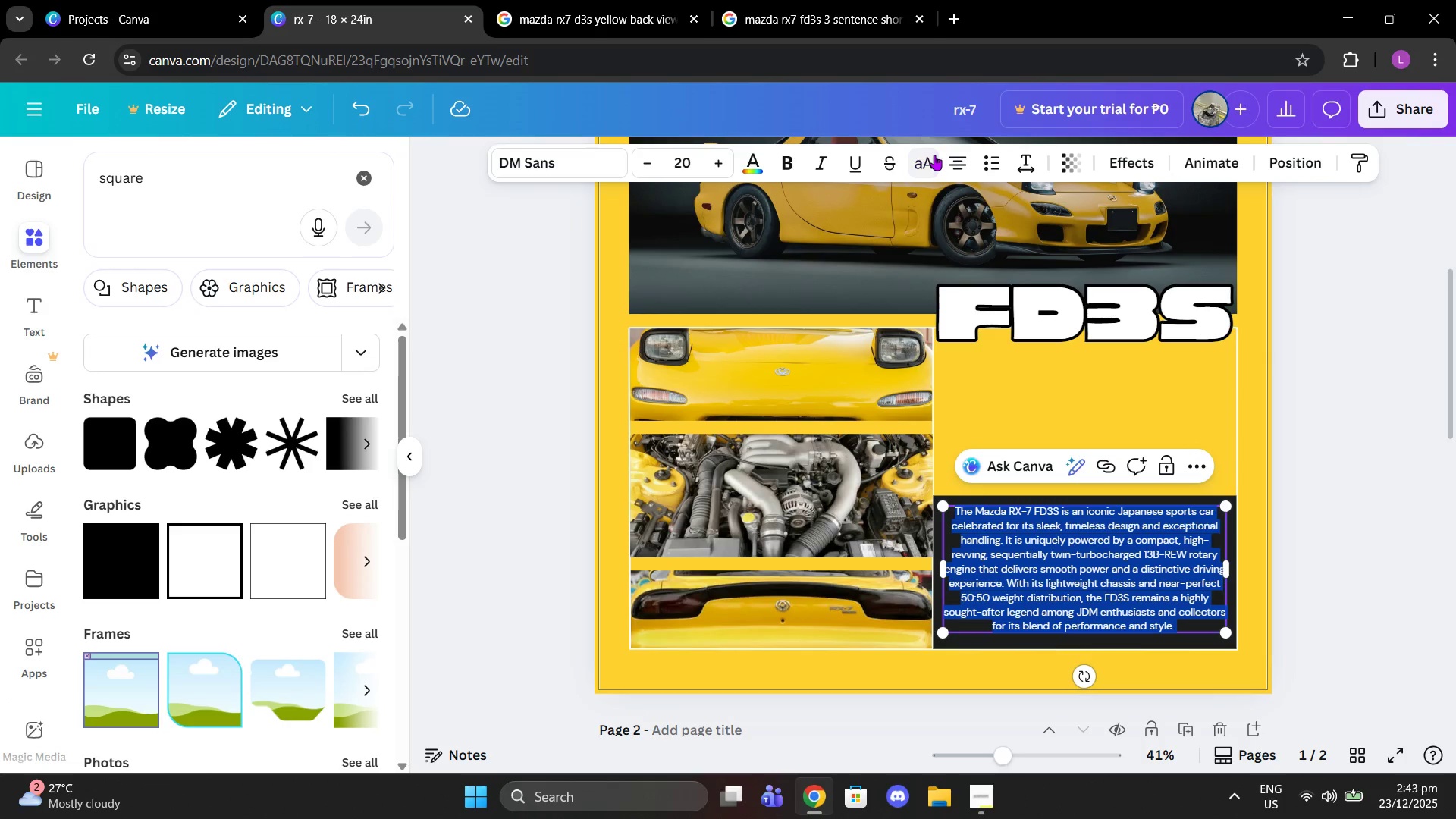 
left_click([1316, 439])
 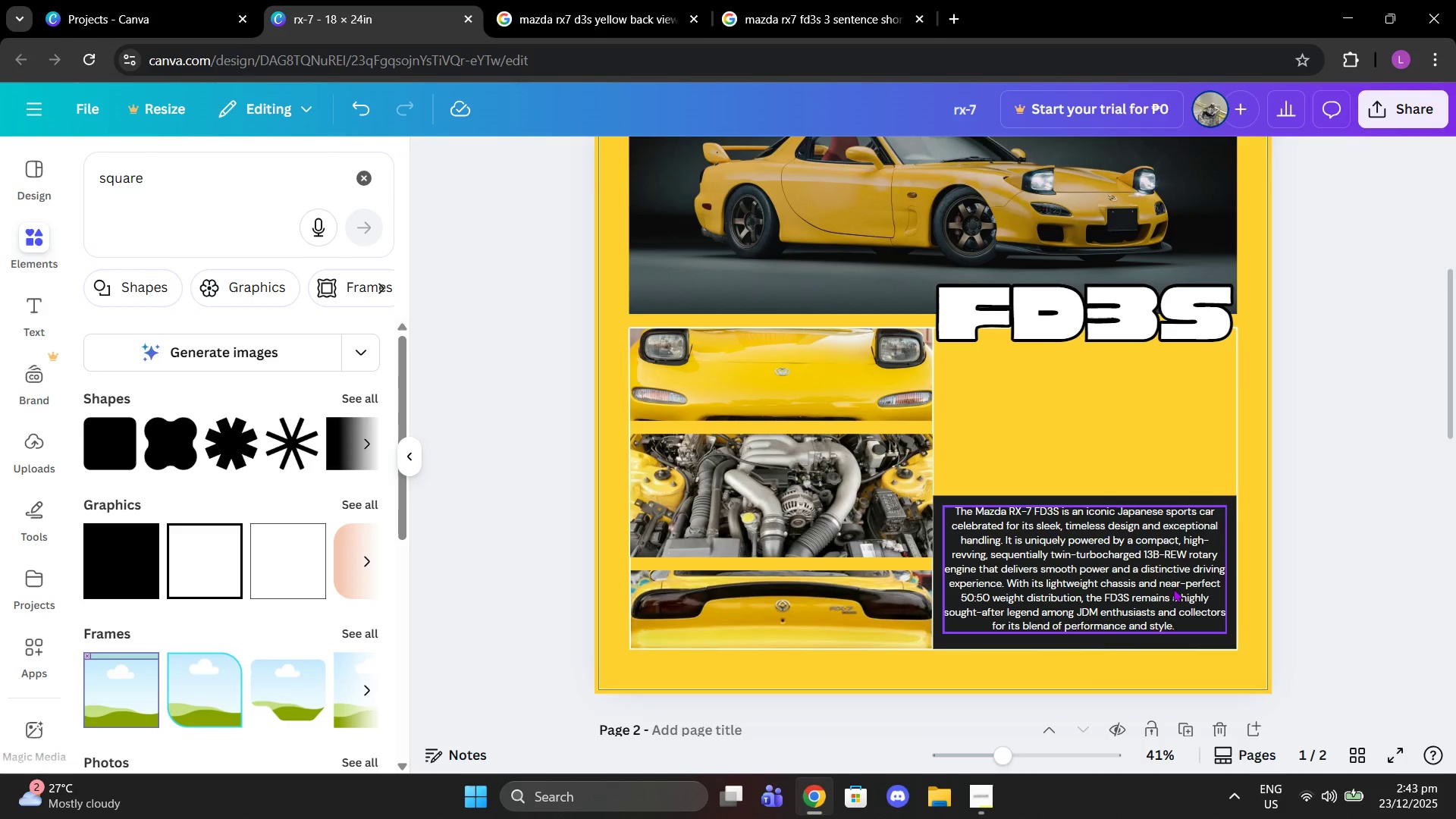 
left_click([1172, 588])
 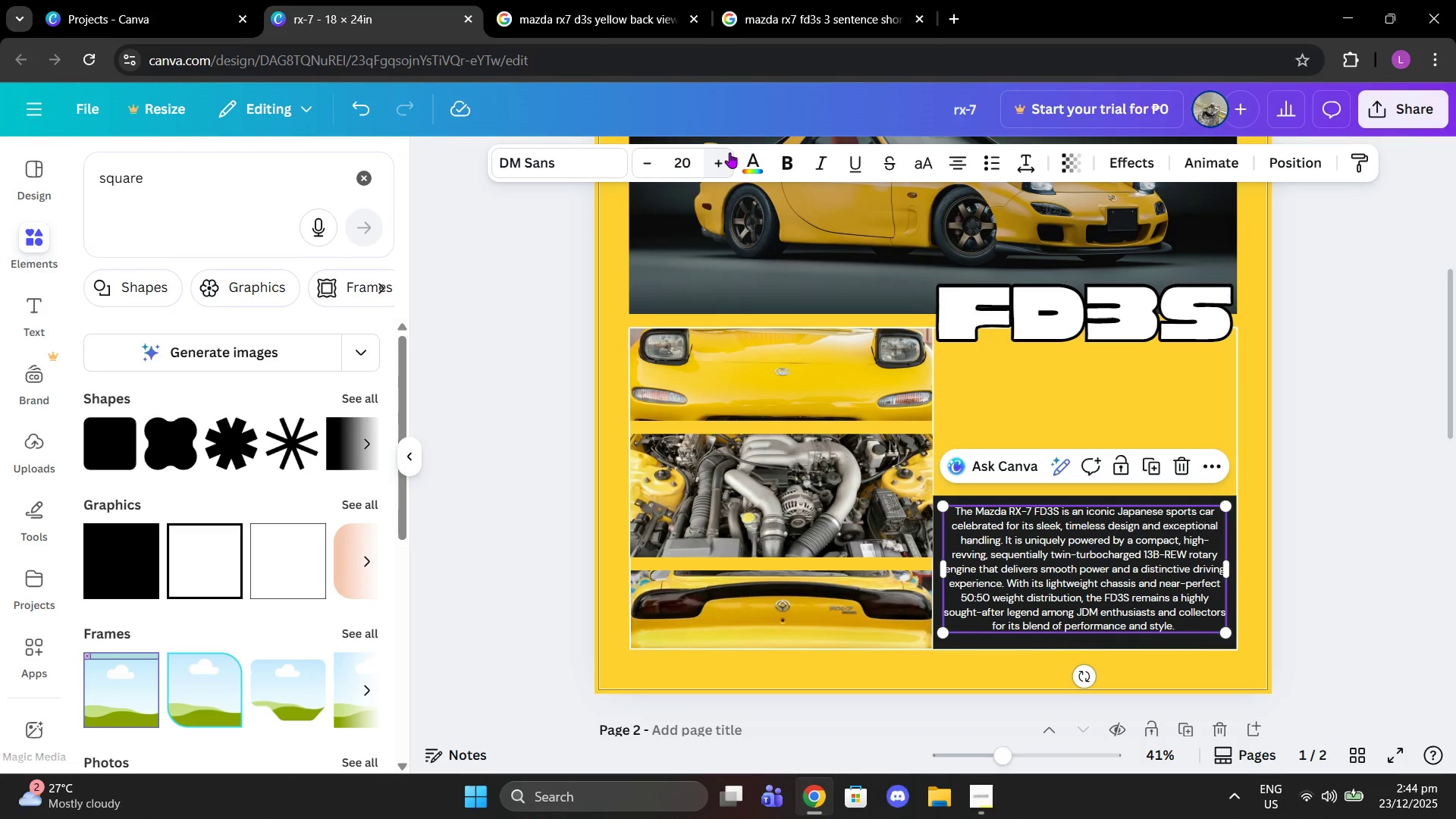 
left_click([720, 159])
 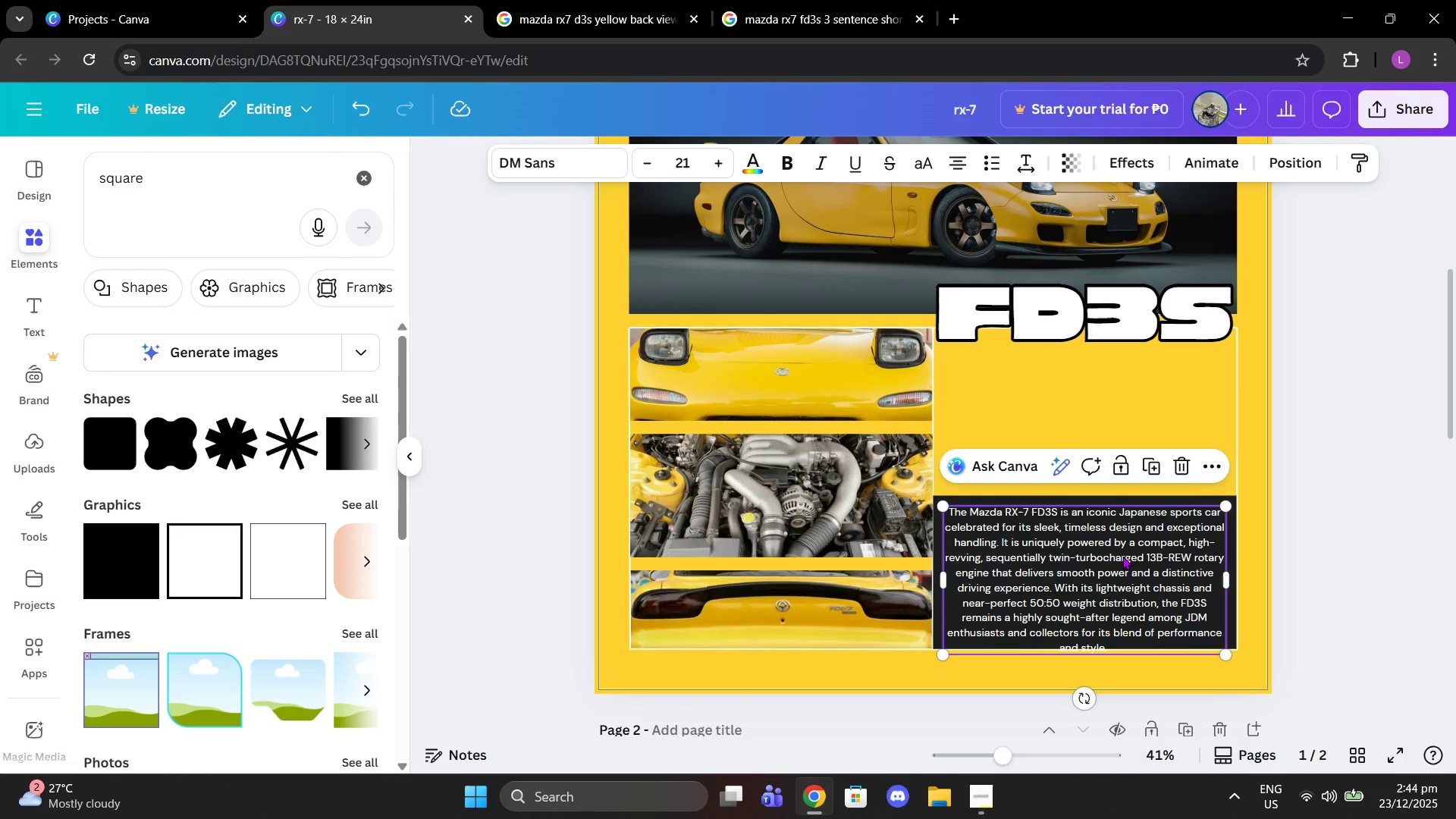 
left_click_drag(start_coordinate=[1135, 576], to_coordinate=[1132, 570])
 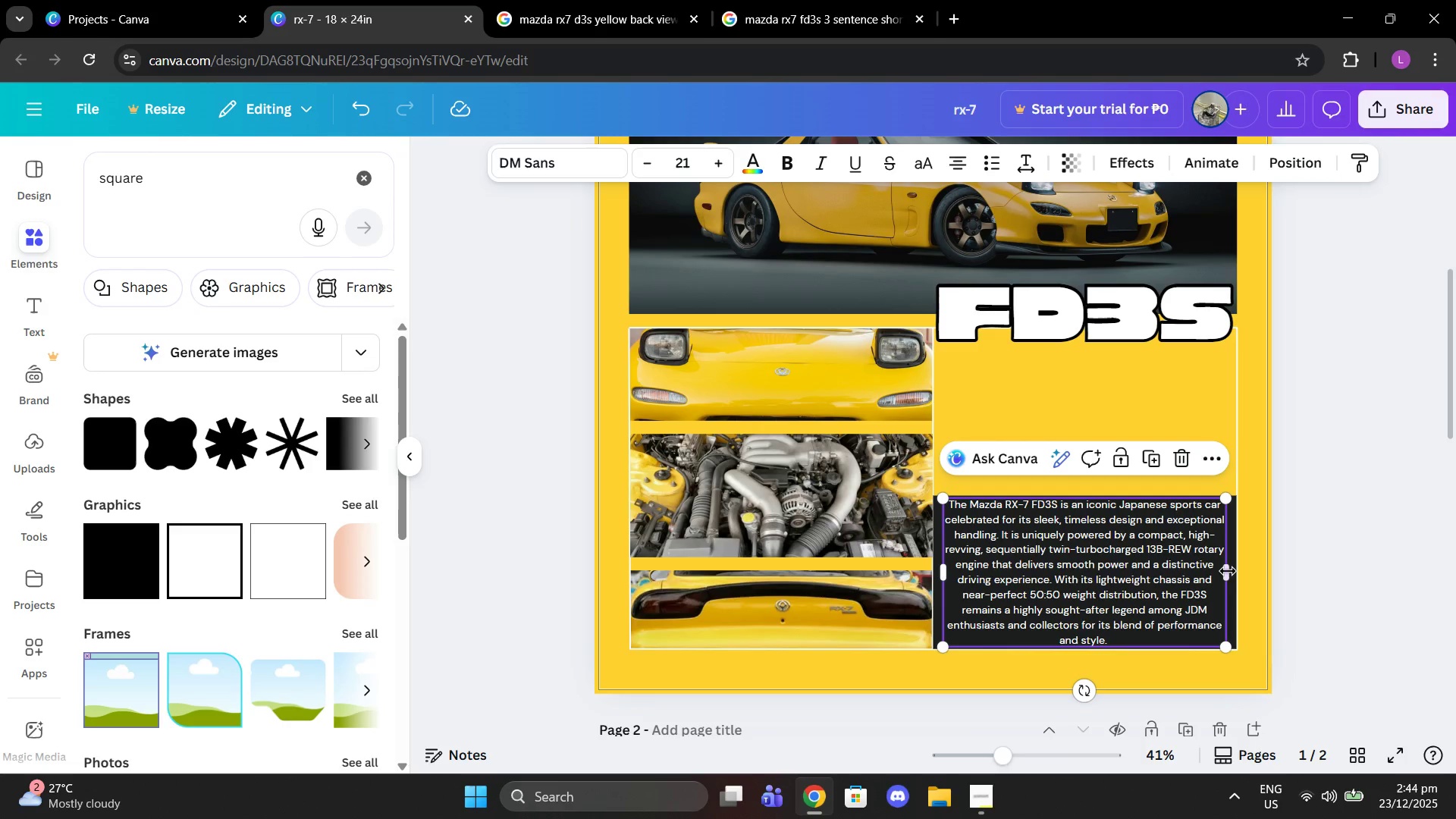 
left_click_drag(start_coordinate=[1228, 571], to_coordinate=[1232, 571])
 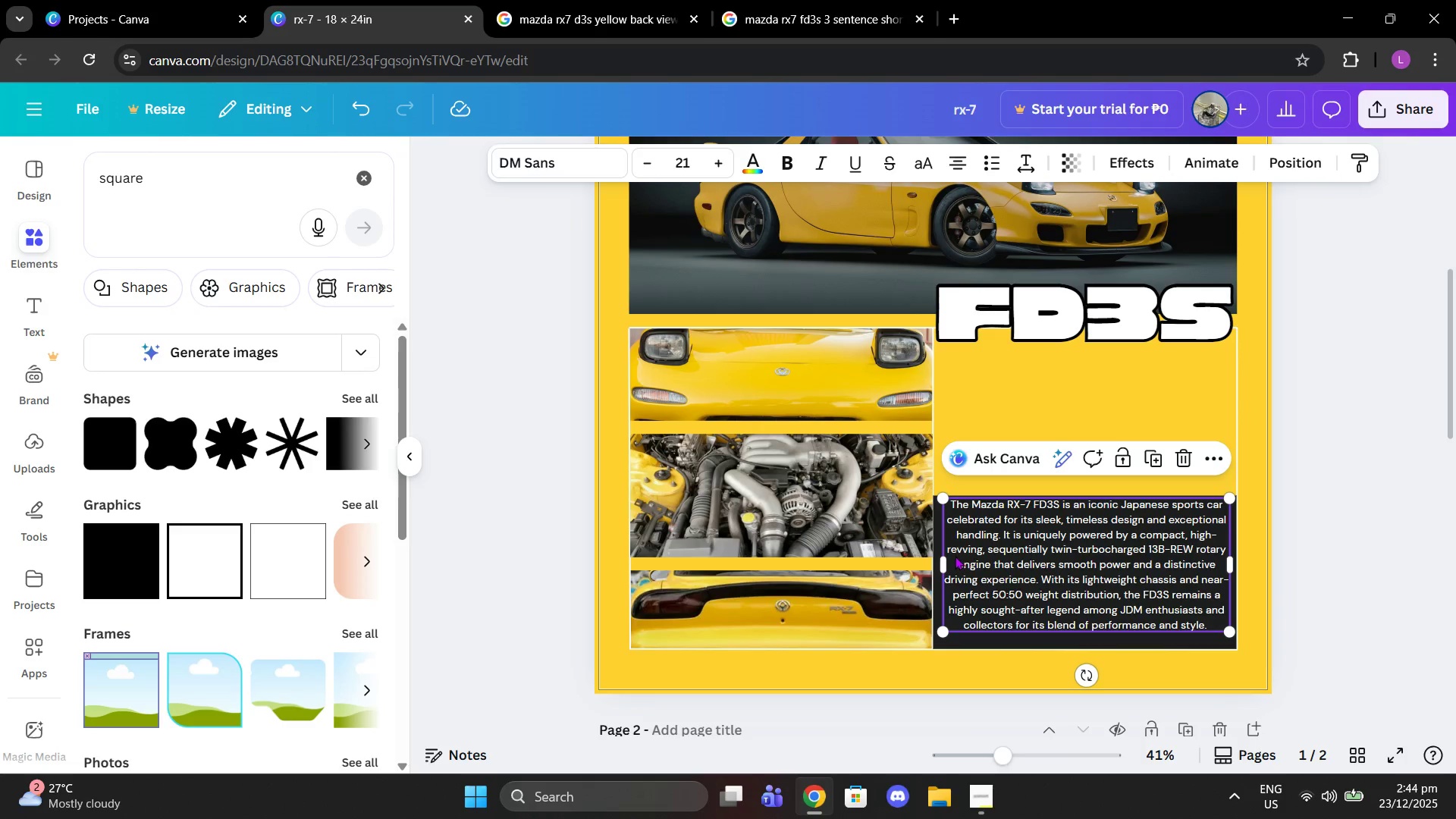 
left_click([946, 556])
 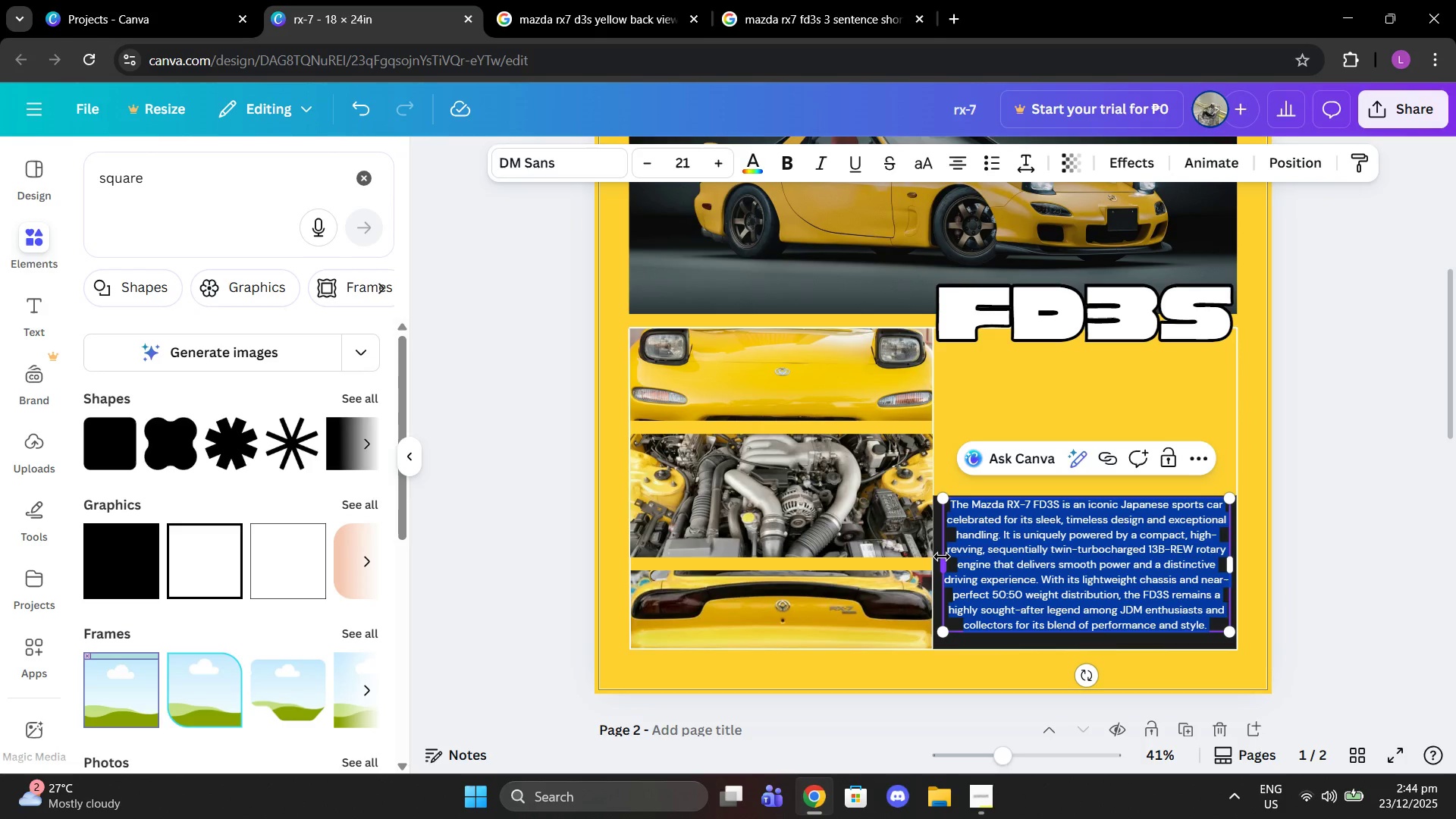 
left_click_drag(start_coordinate=[942, 557], to_coordinate=[937, 558])
 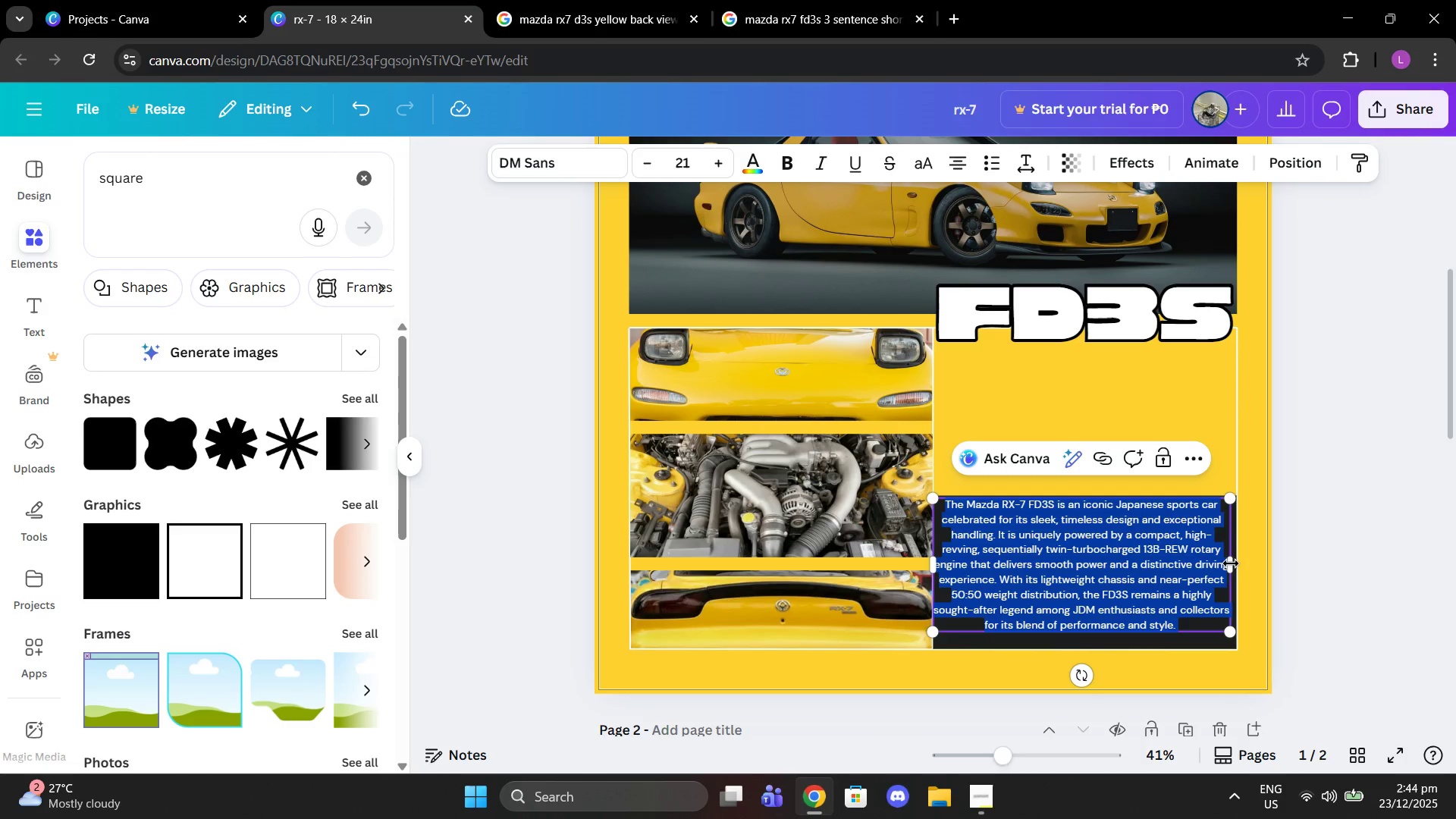 
left_click_drag(start_coordinate=[1232, 563], to_coordinate=[1238, 564])
 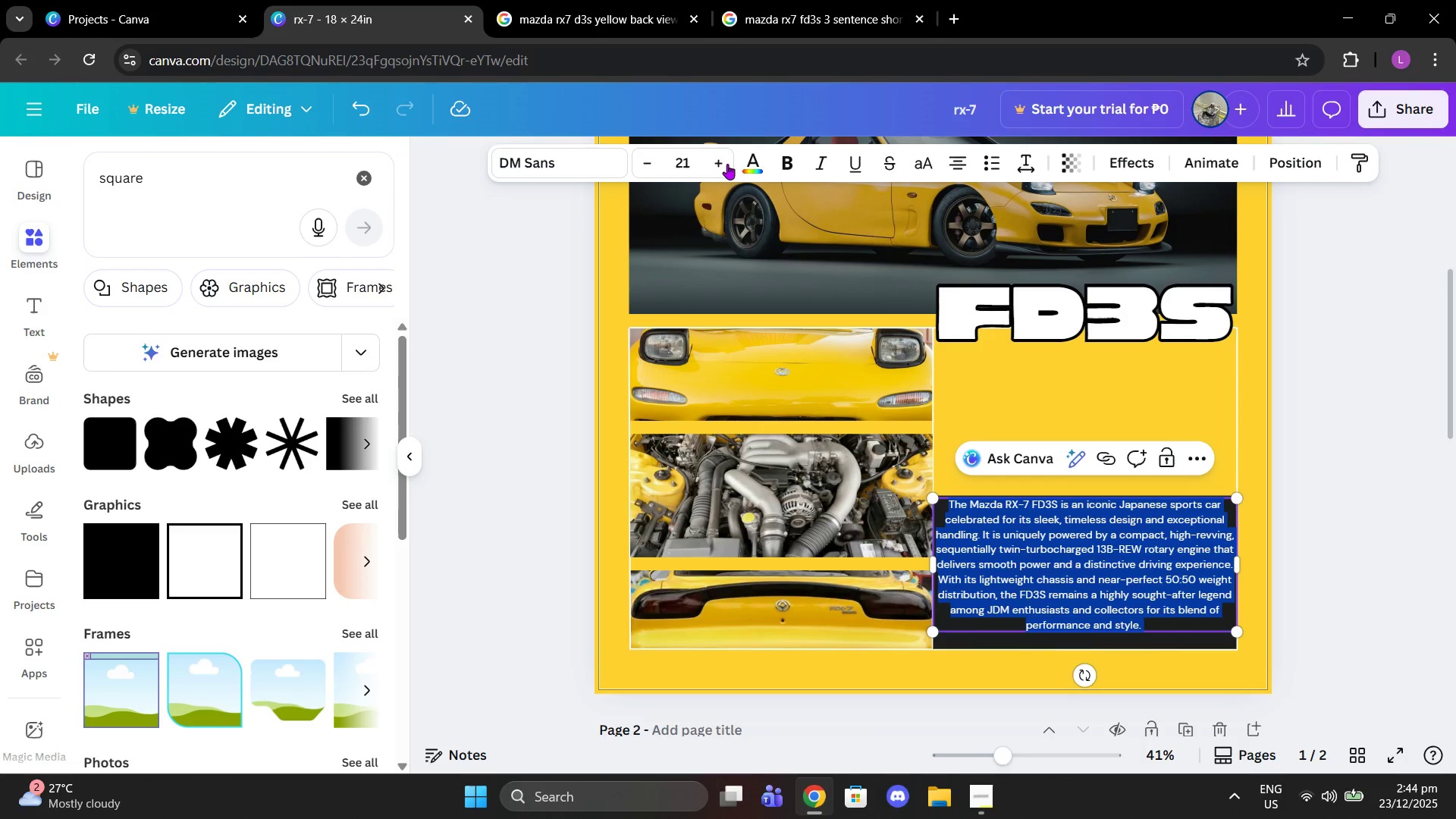 
left_click([713, 158])
 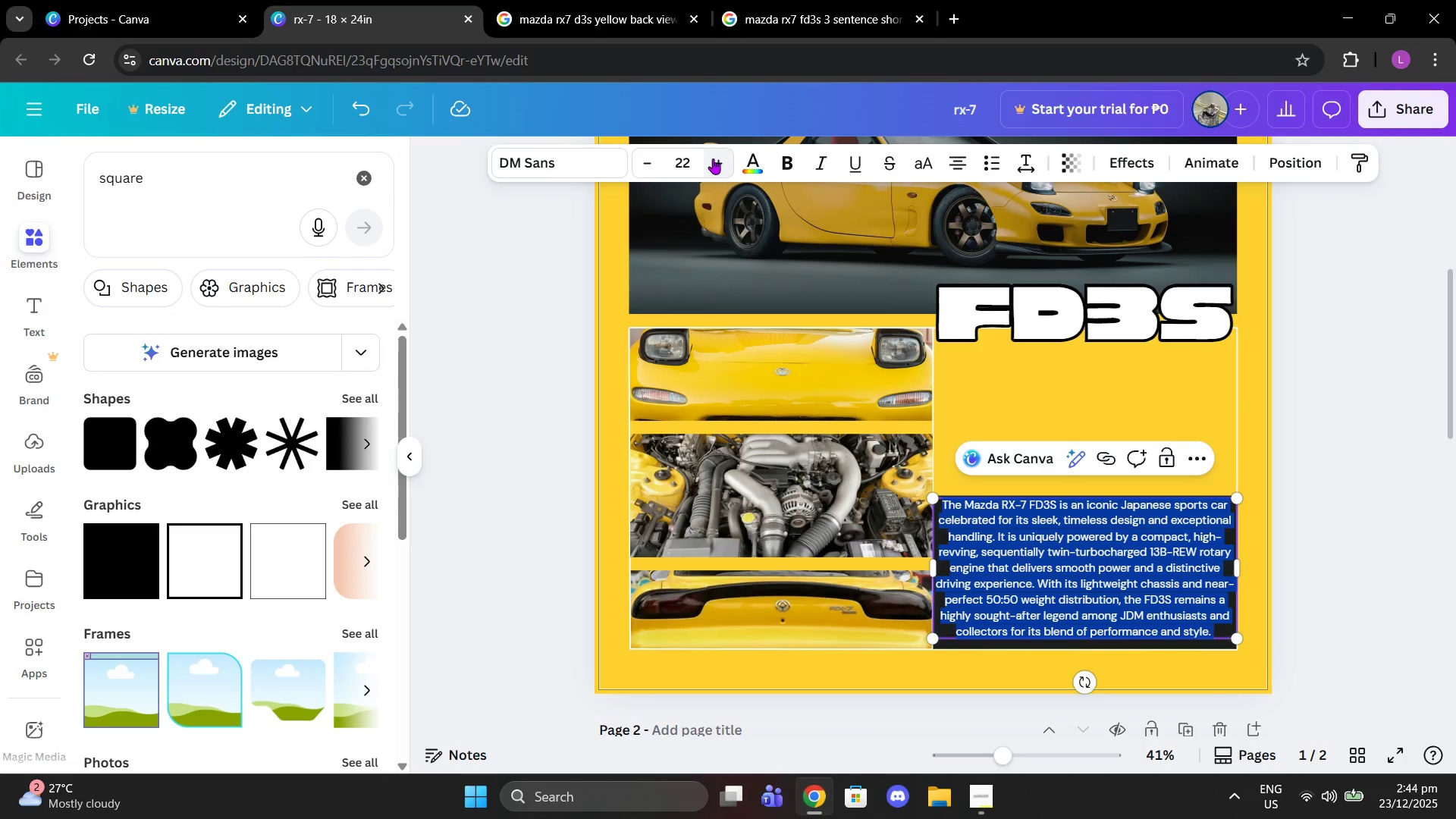 
left_click([713, 158])
 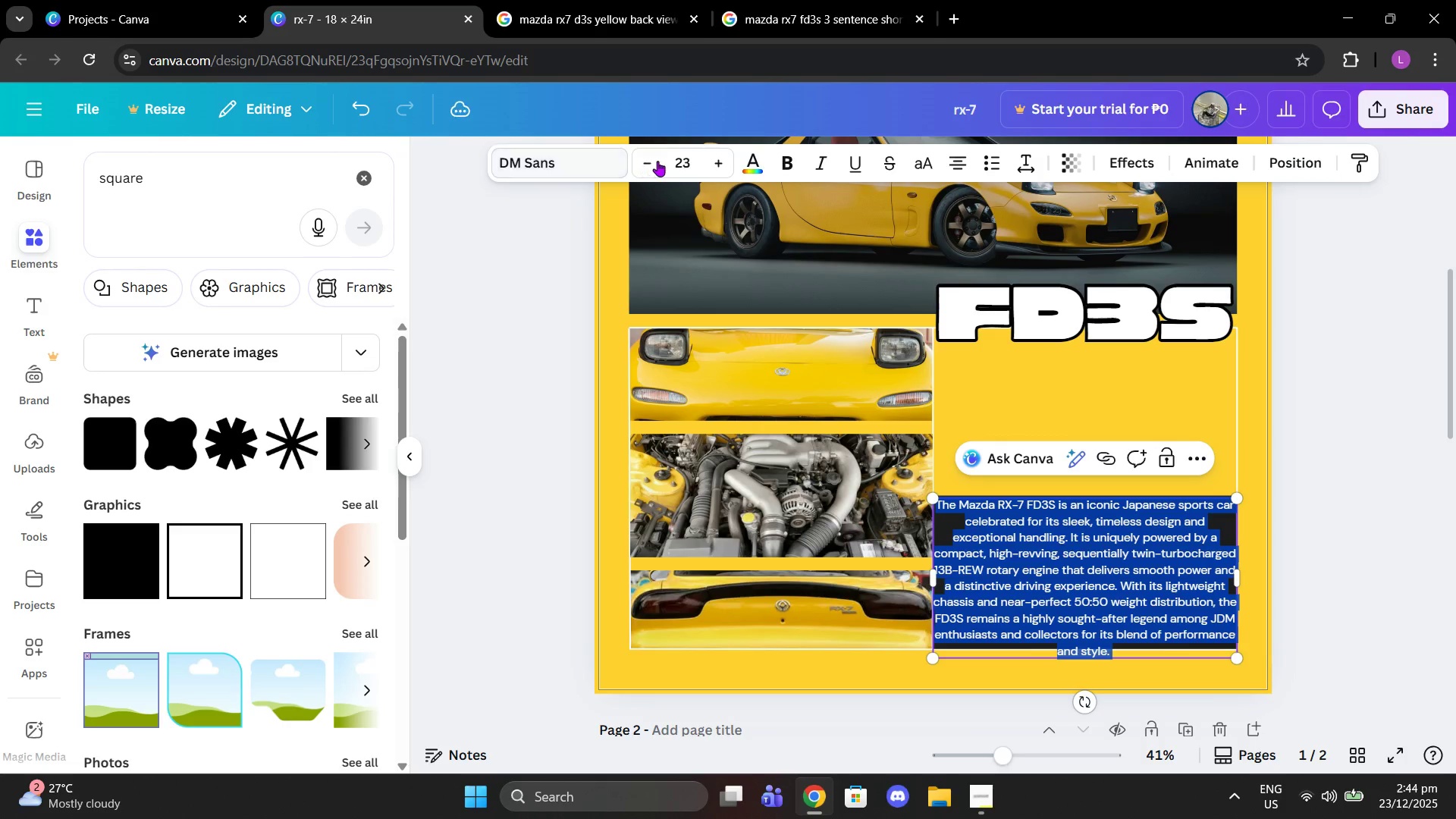 
left_click([653, 160])
 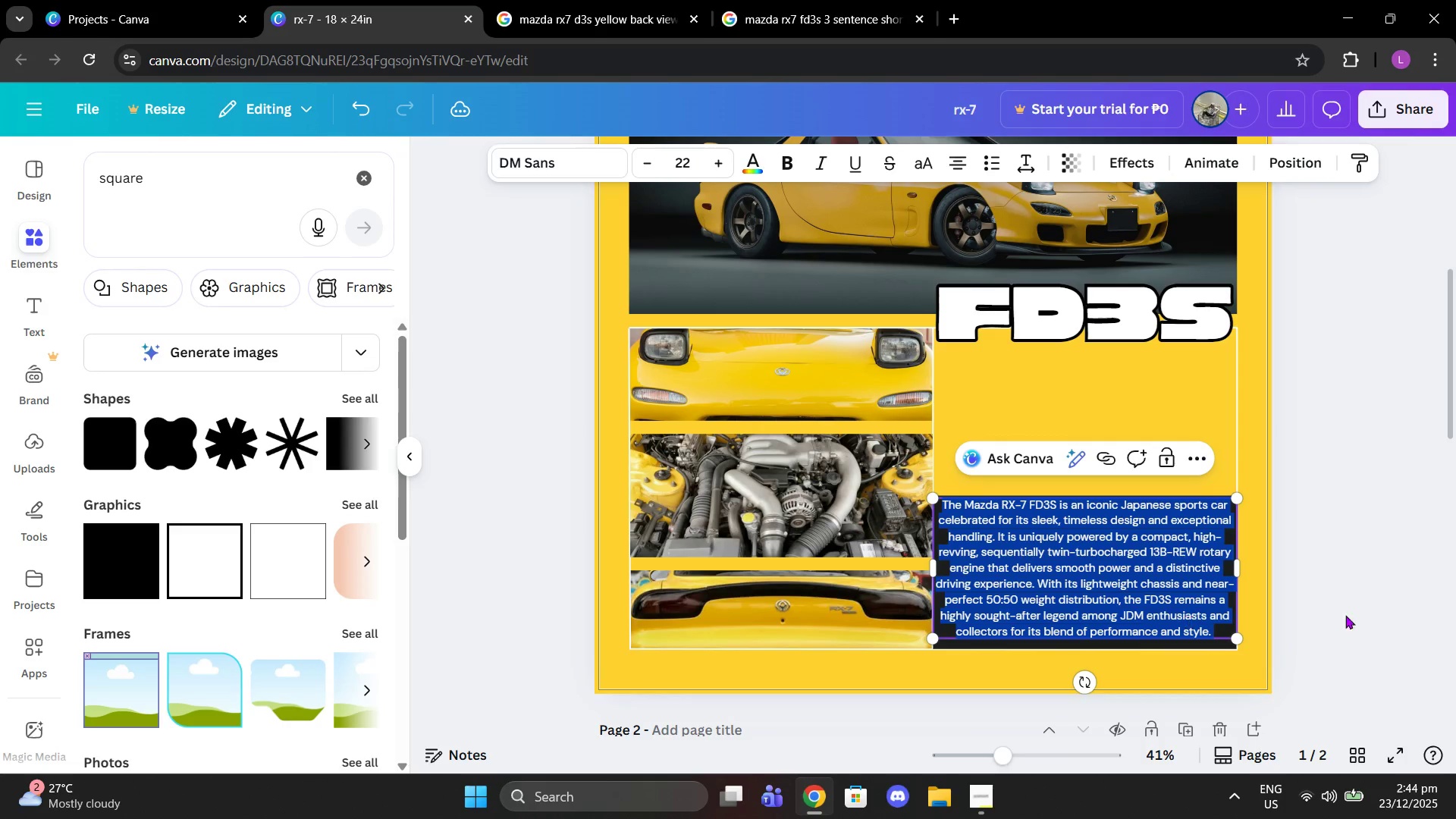 
left_click([1435, 614])
 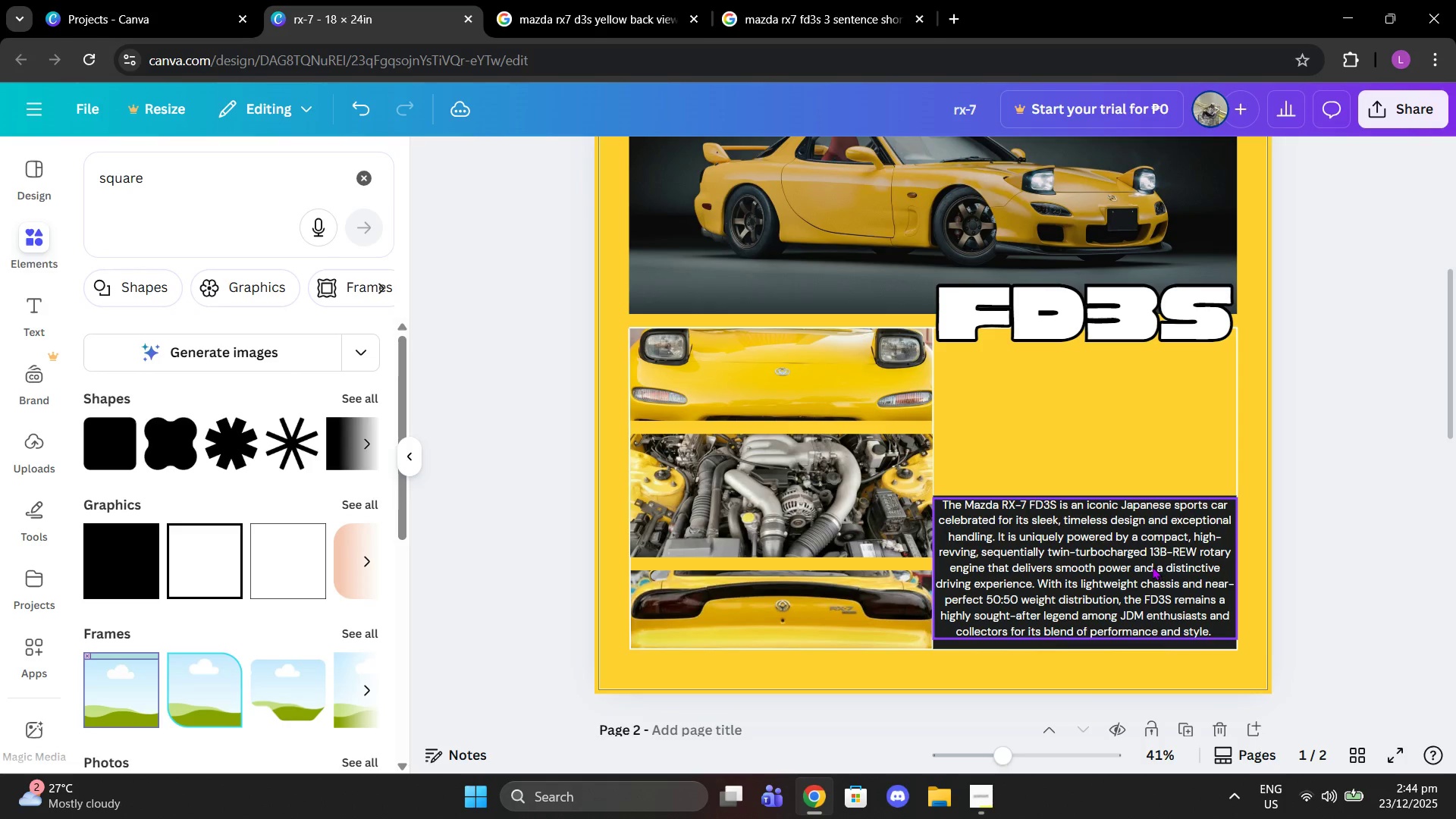 
left_click_drag(start_coordinate=[1152, 566], to_coordinate=[1155, 571])
 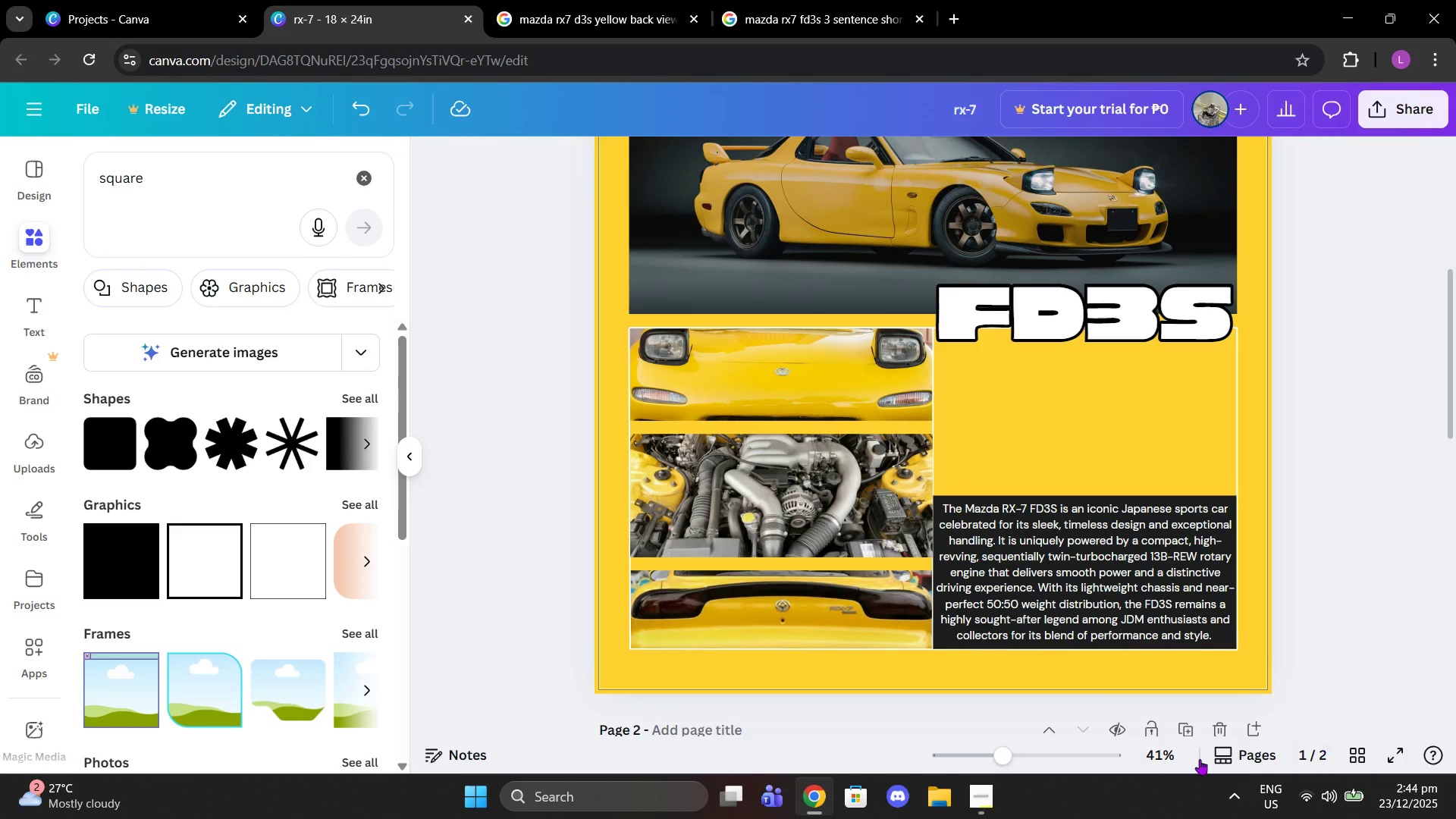 
left_click_drag(start_coordinate=[1026, 747], to_coordinate=[1046, 752])
 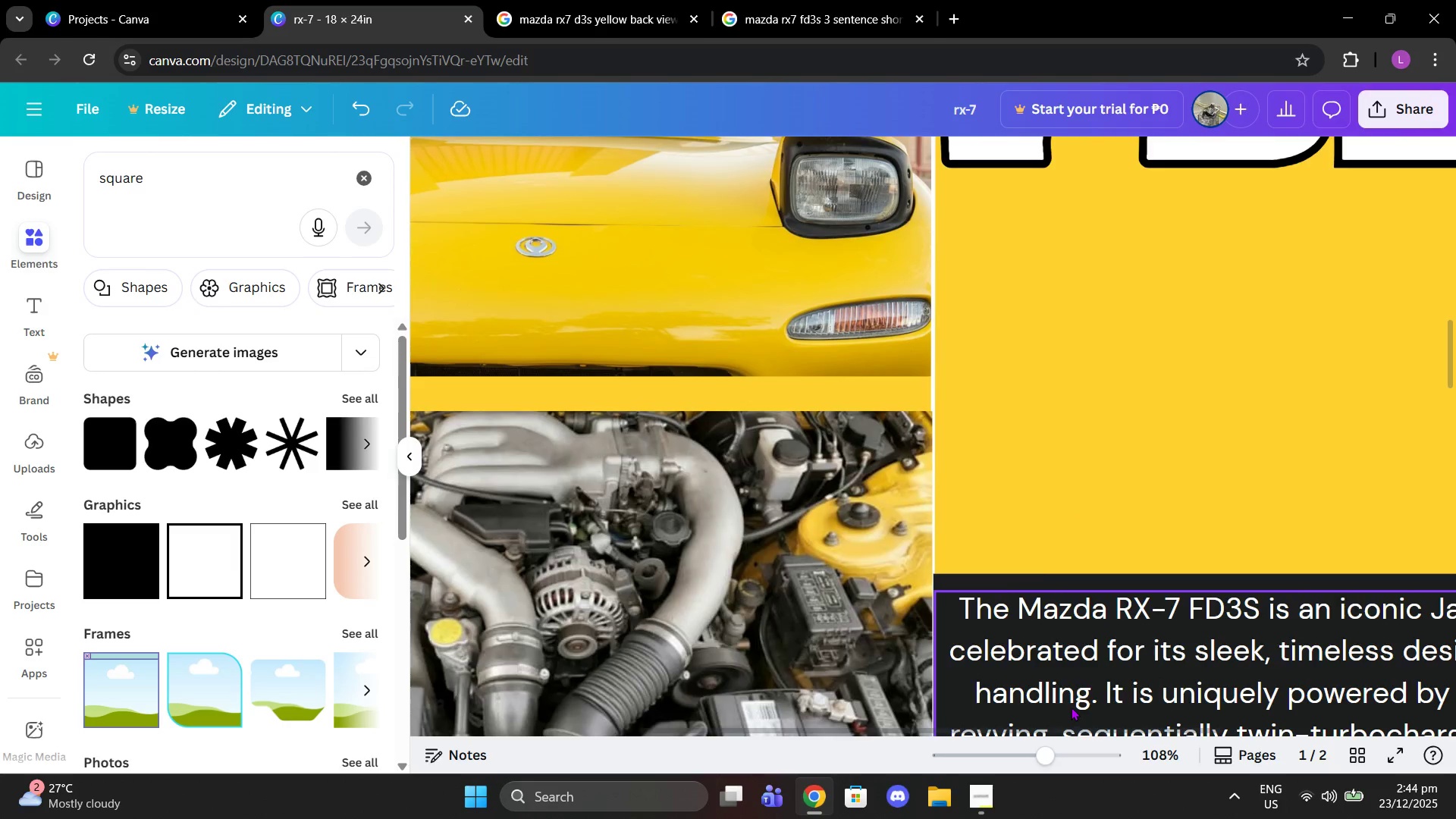 
scroll: coordinate [1071, 706], scroll_direction: down, amount: 2.0
 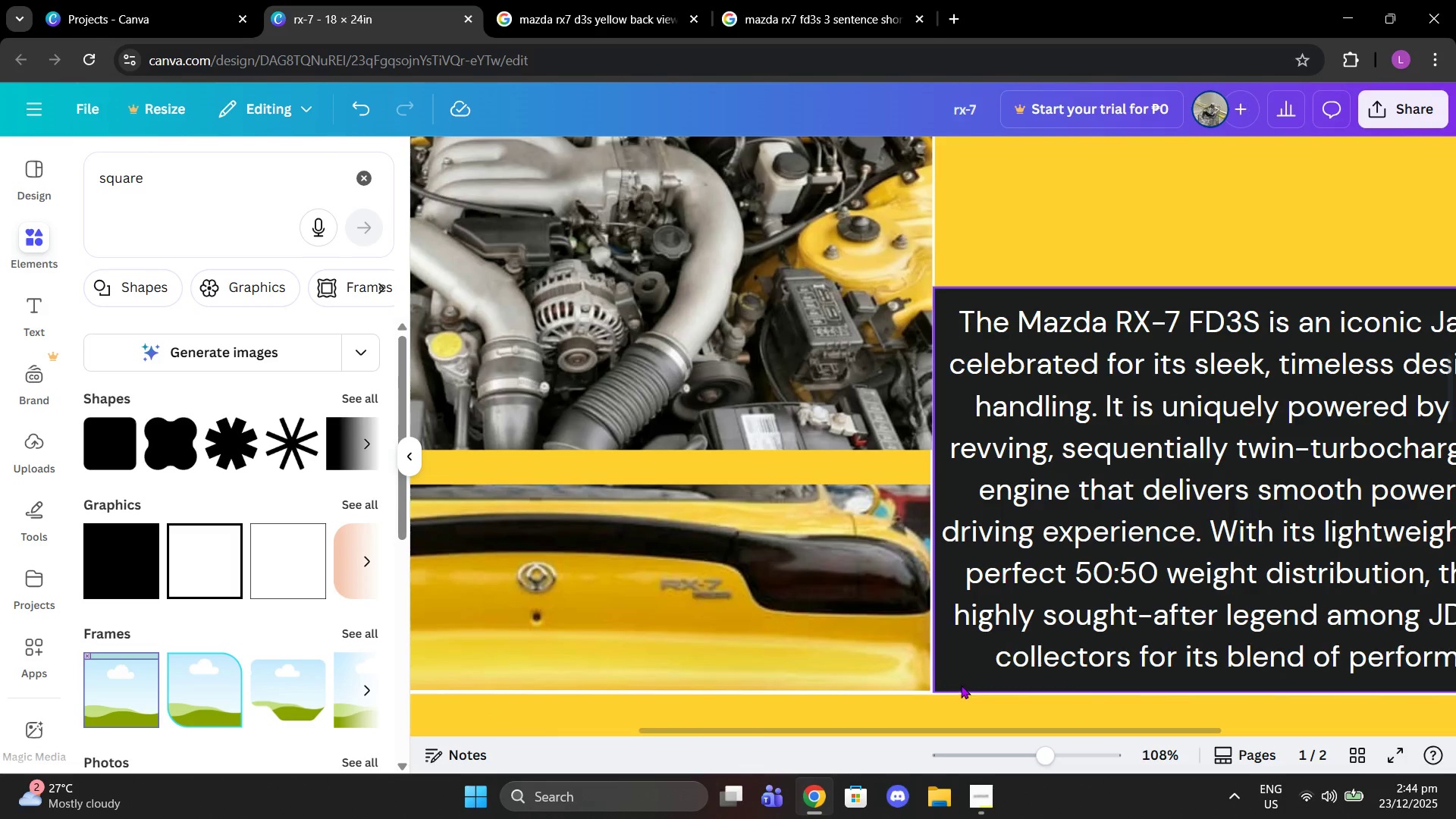 
left_click([961, 682])
 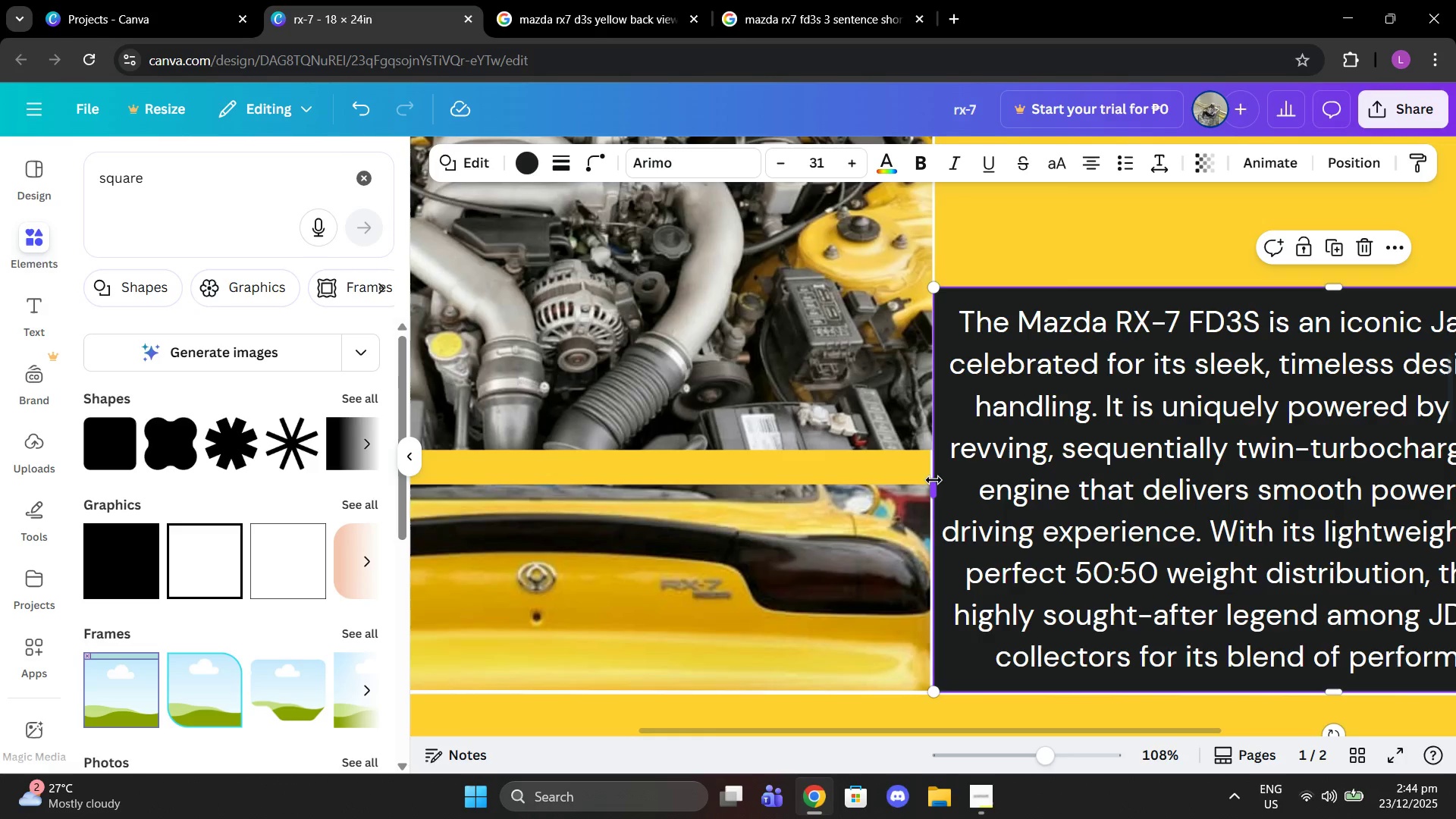 
left_click_drag(start_coordinate=[934, 480], to_coordinate=[938, 480])
 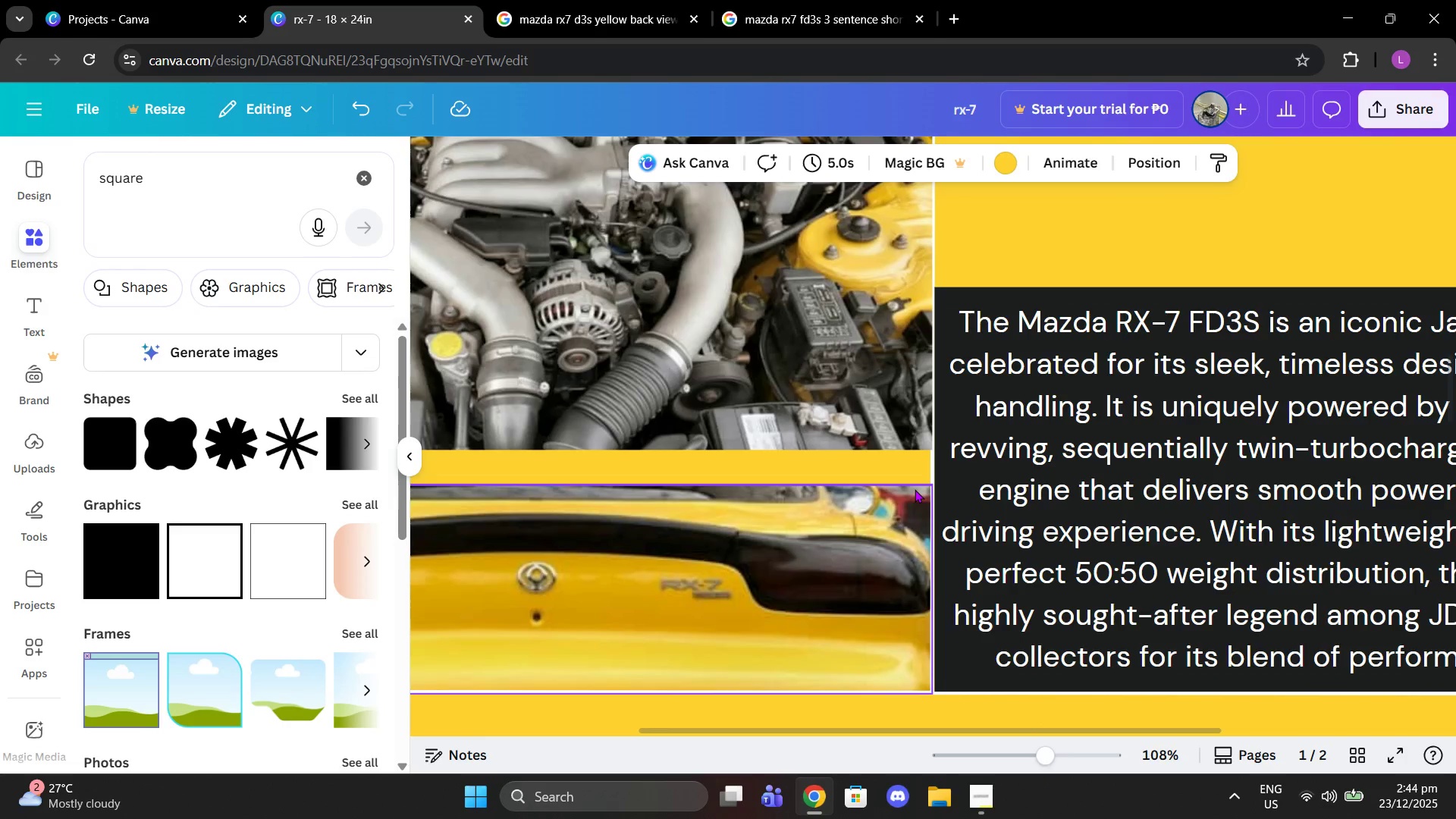 
left_click([928, 470])
 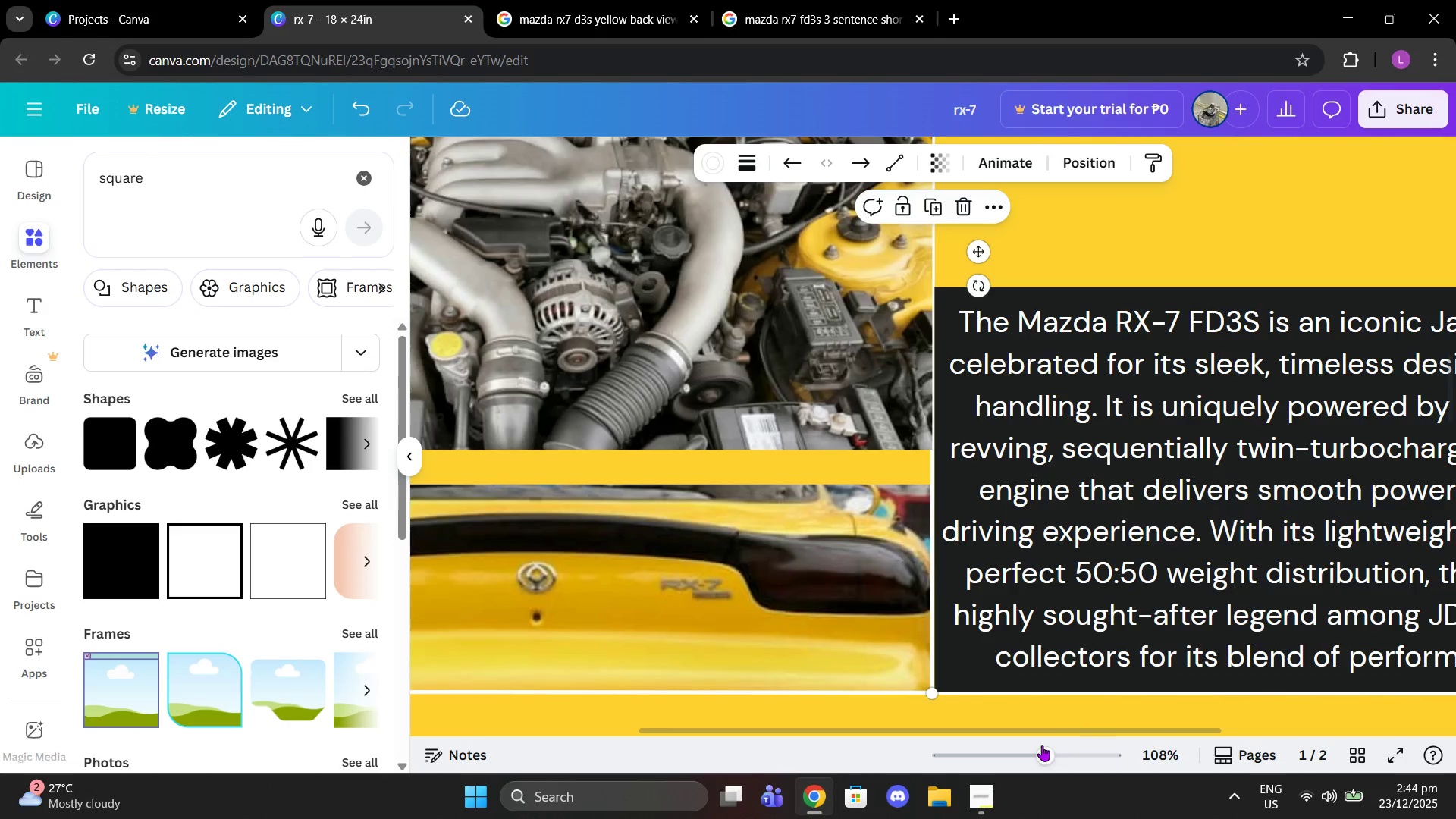 
left_click_drag(start_coordinate=[1044, 761], to_coordinate=[1022, 758])
 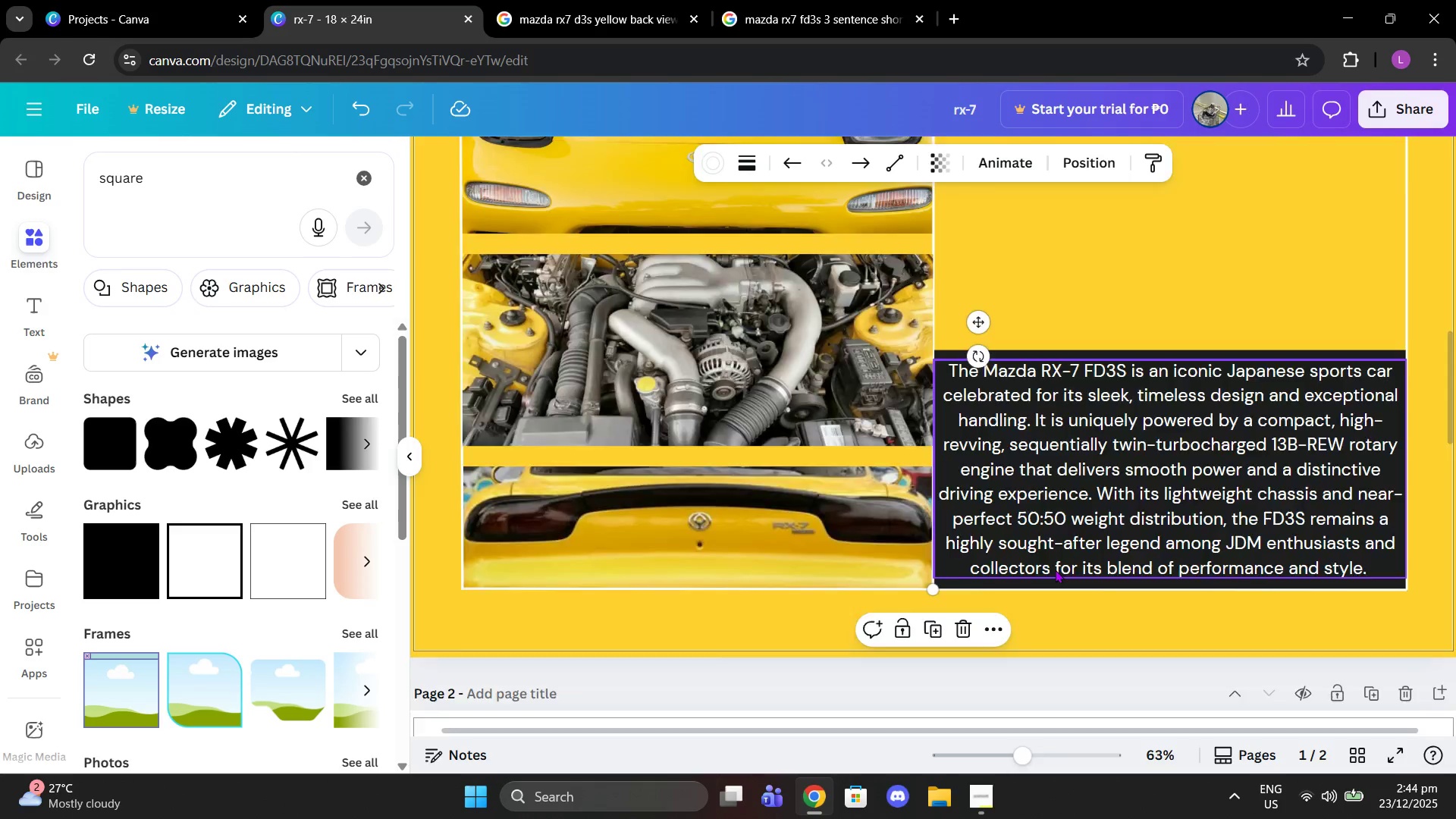 
scroll: coordinate [1054, 568], scroll_direction: up, amount: 3.0
 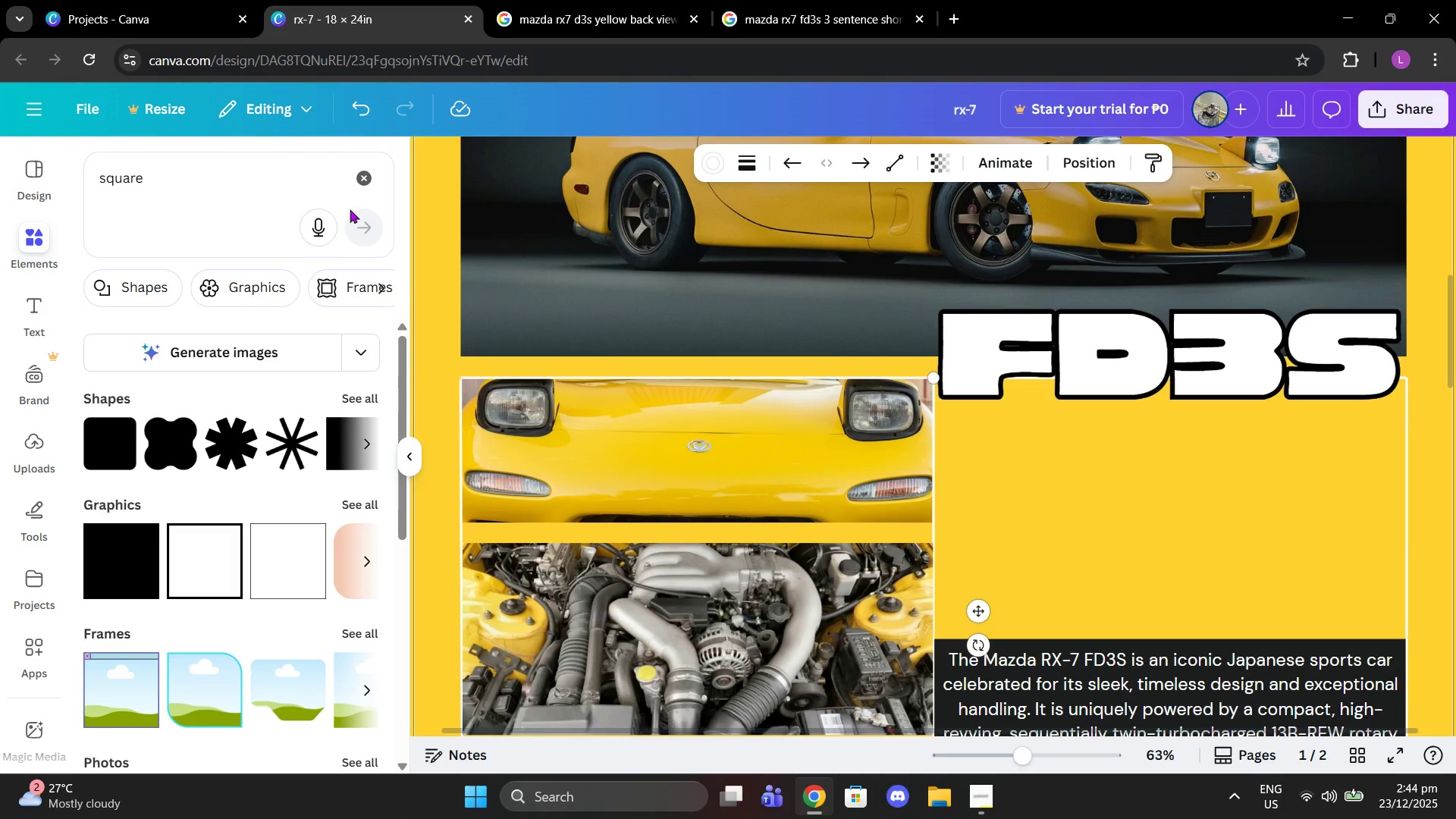 
left_click([359, 177])
 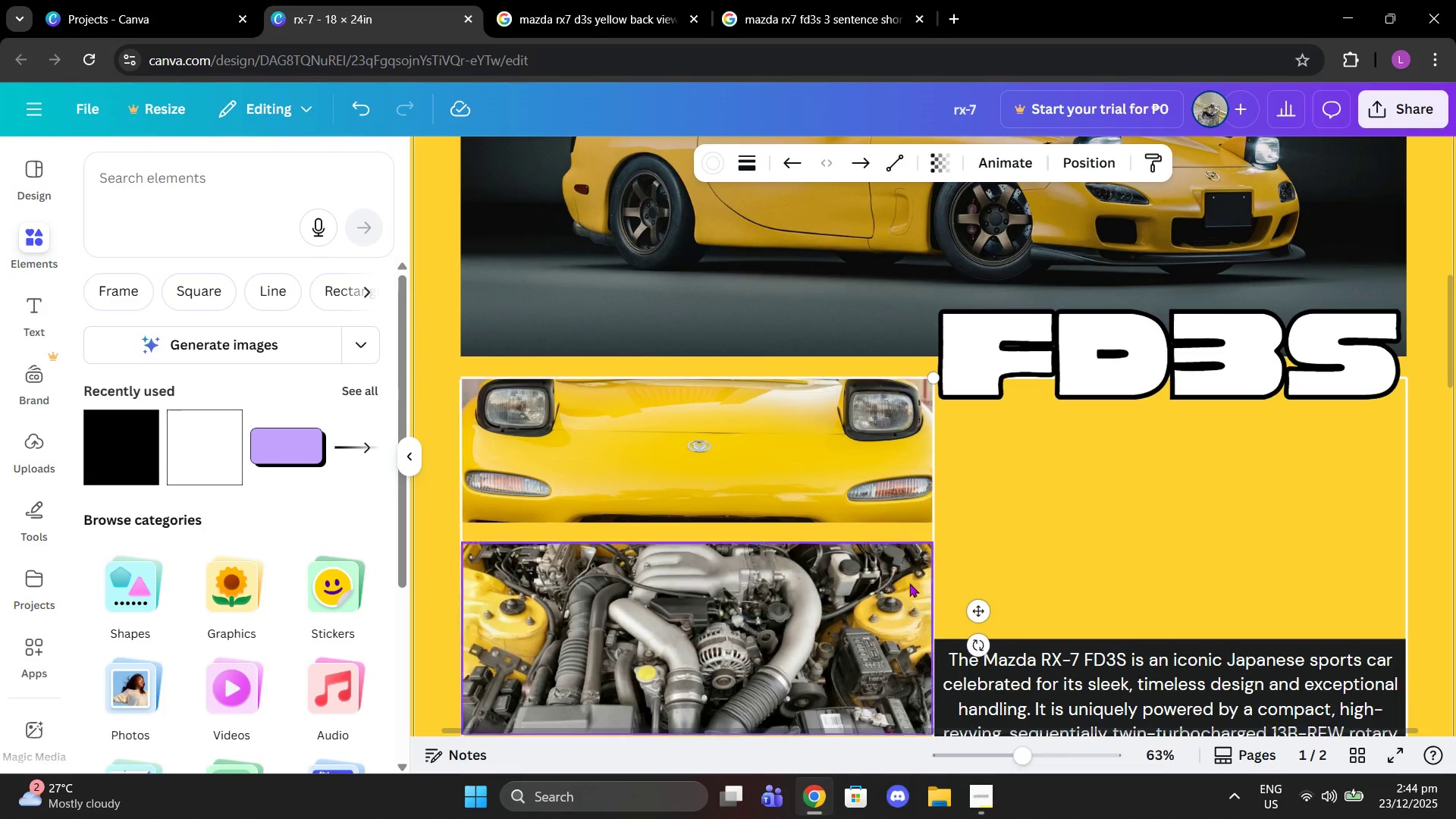 
left_click([1008, 403])
 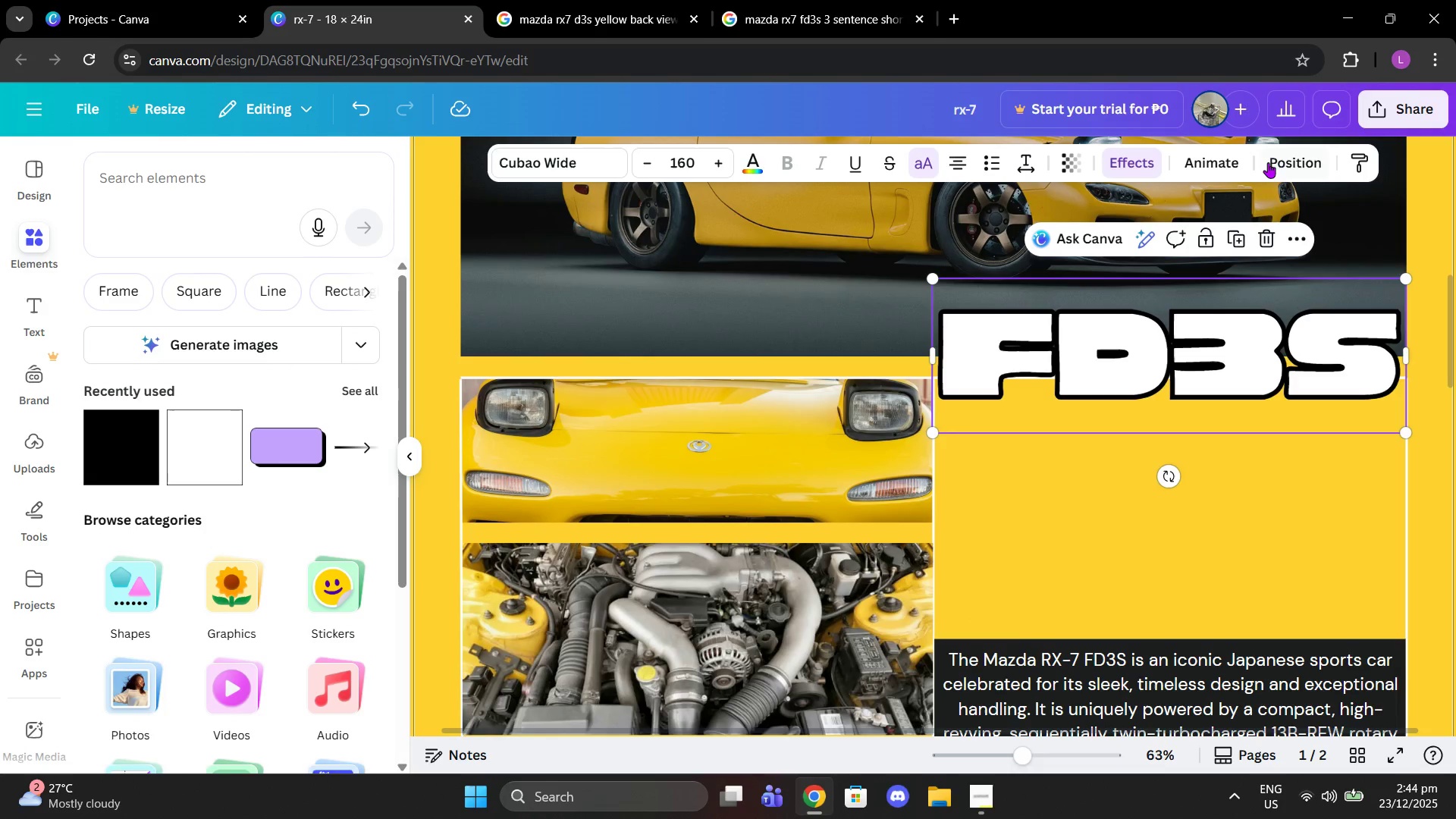 
left_click([1268, 162])
 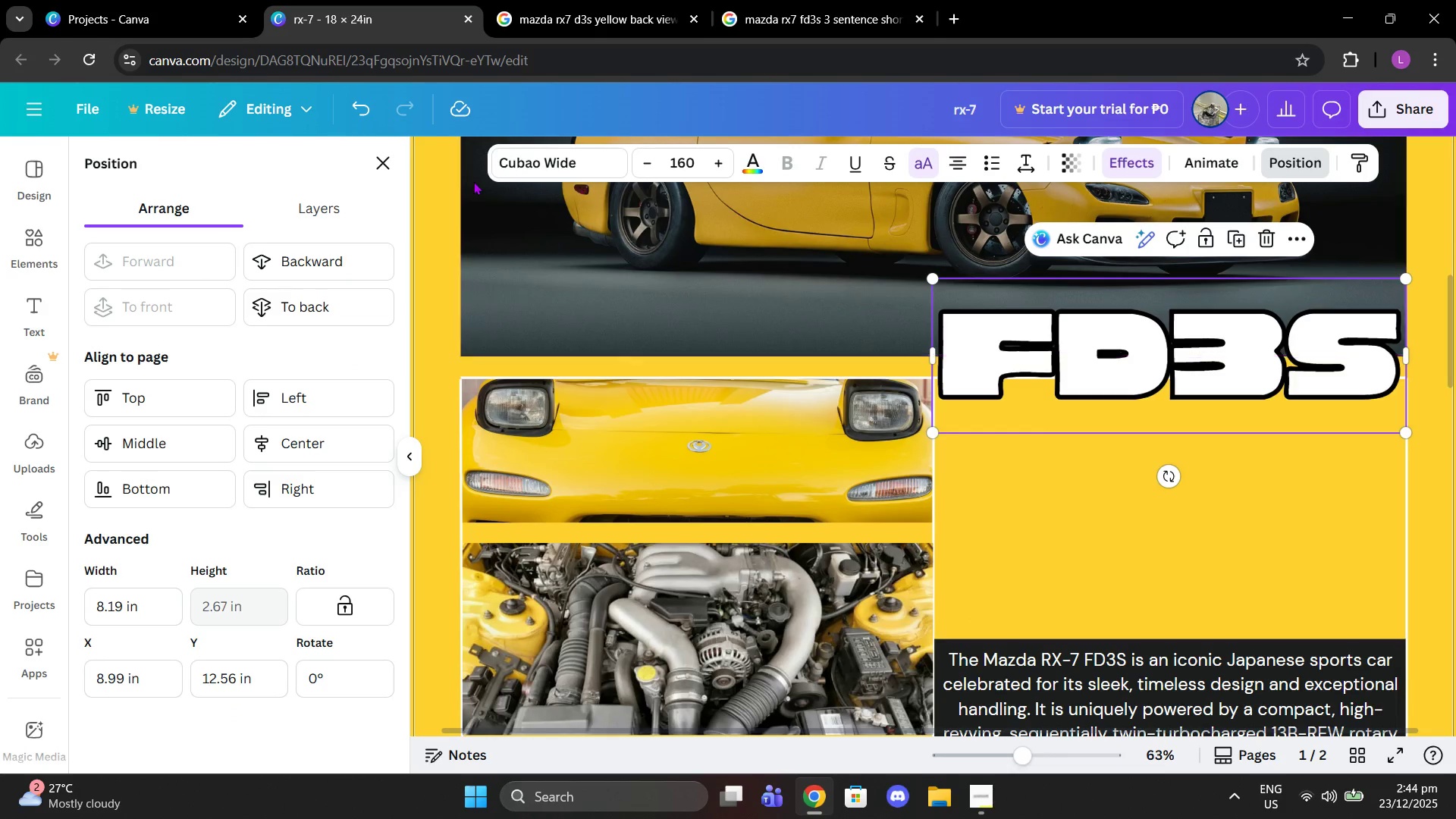 
left_click([364, 205])
 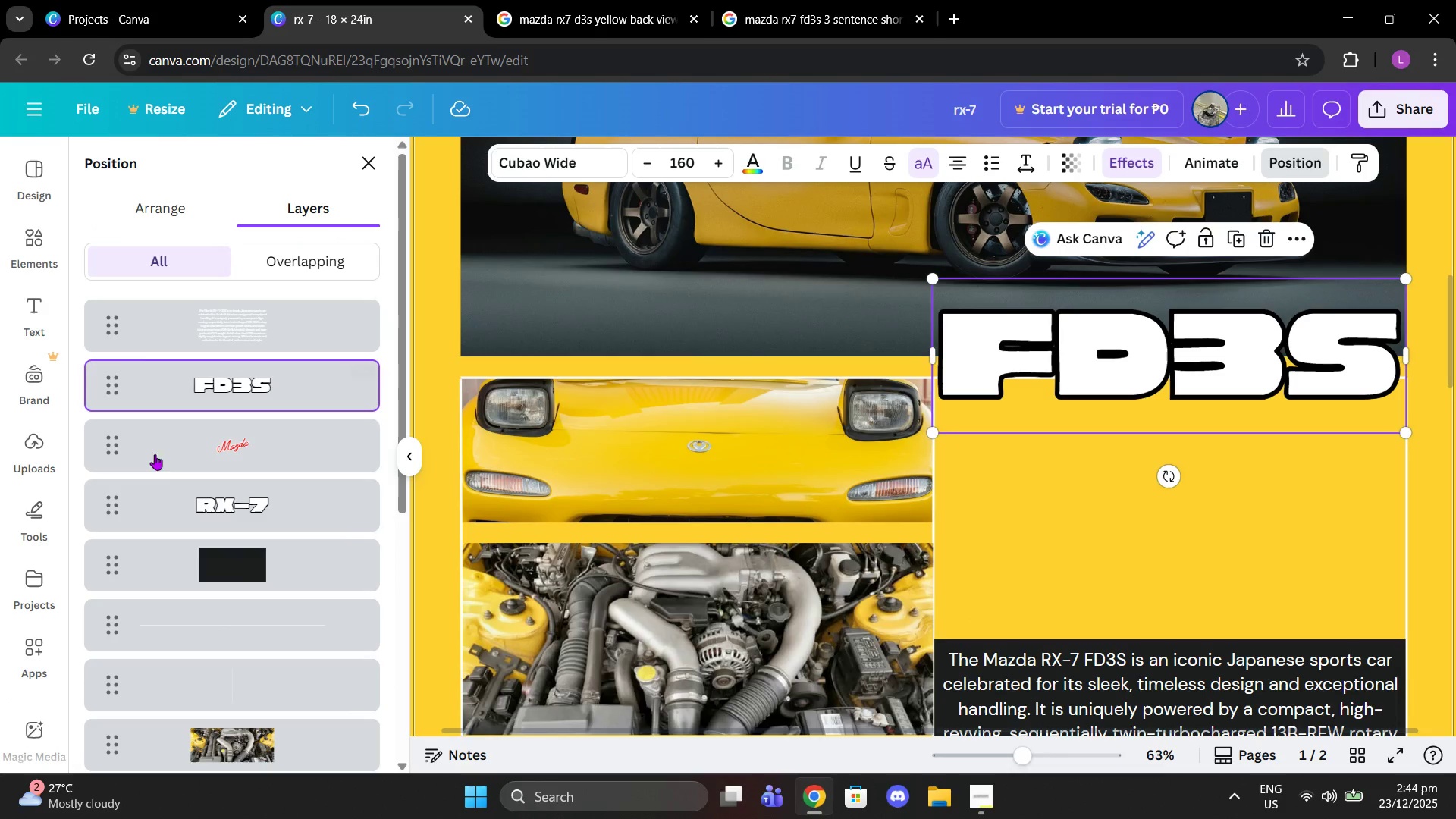 
scroll: coordinate [153, 489], scroll_direction: down, amount: 8.0
 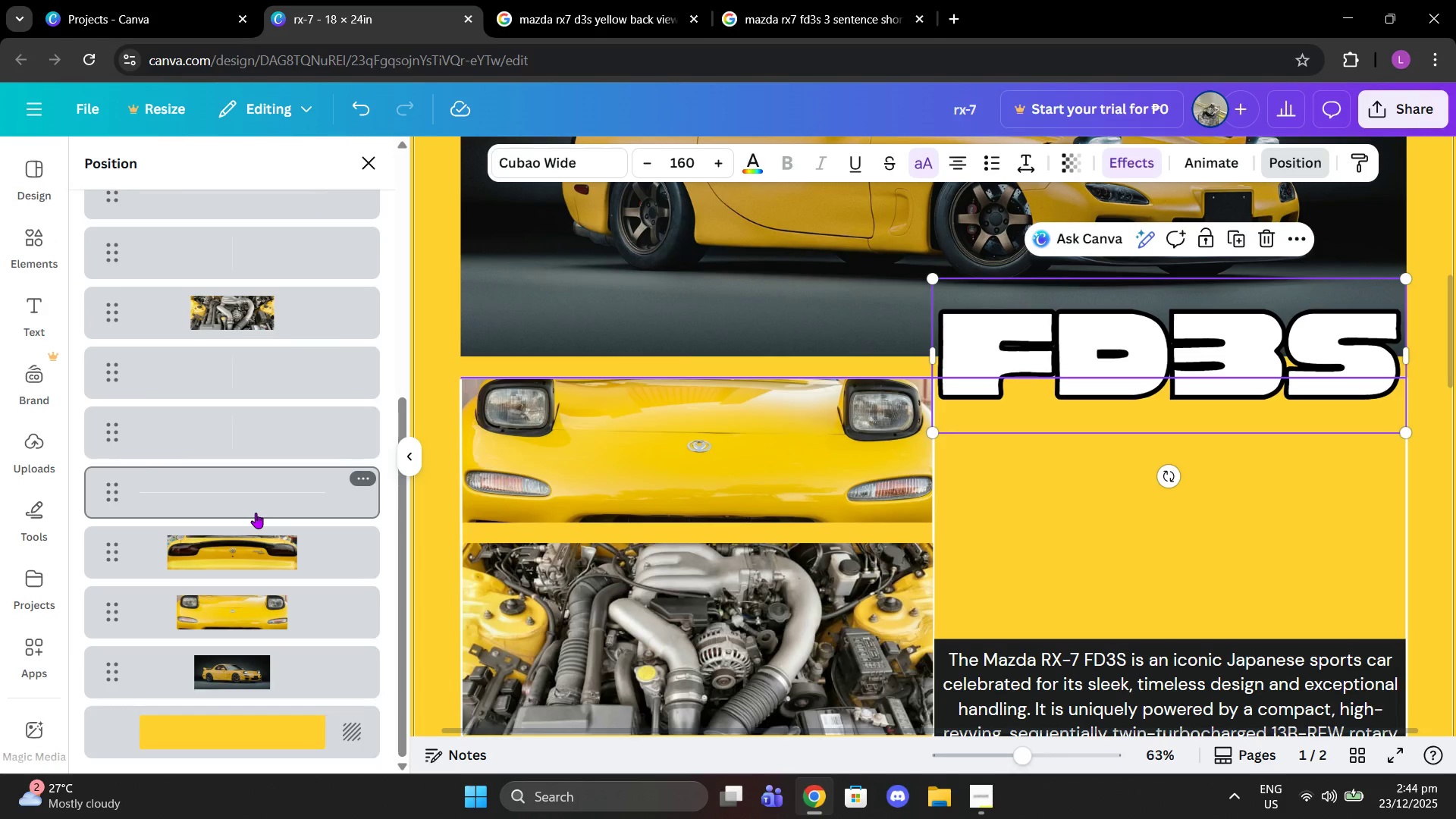 
scroll: coordinate [256, 513], scroll_direction: up, amount: 2.0
 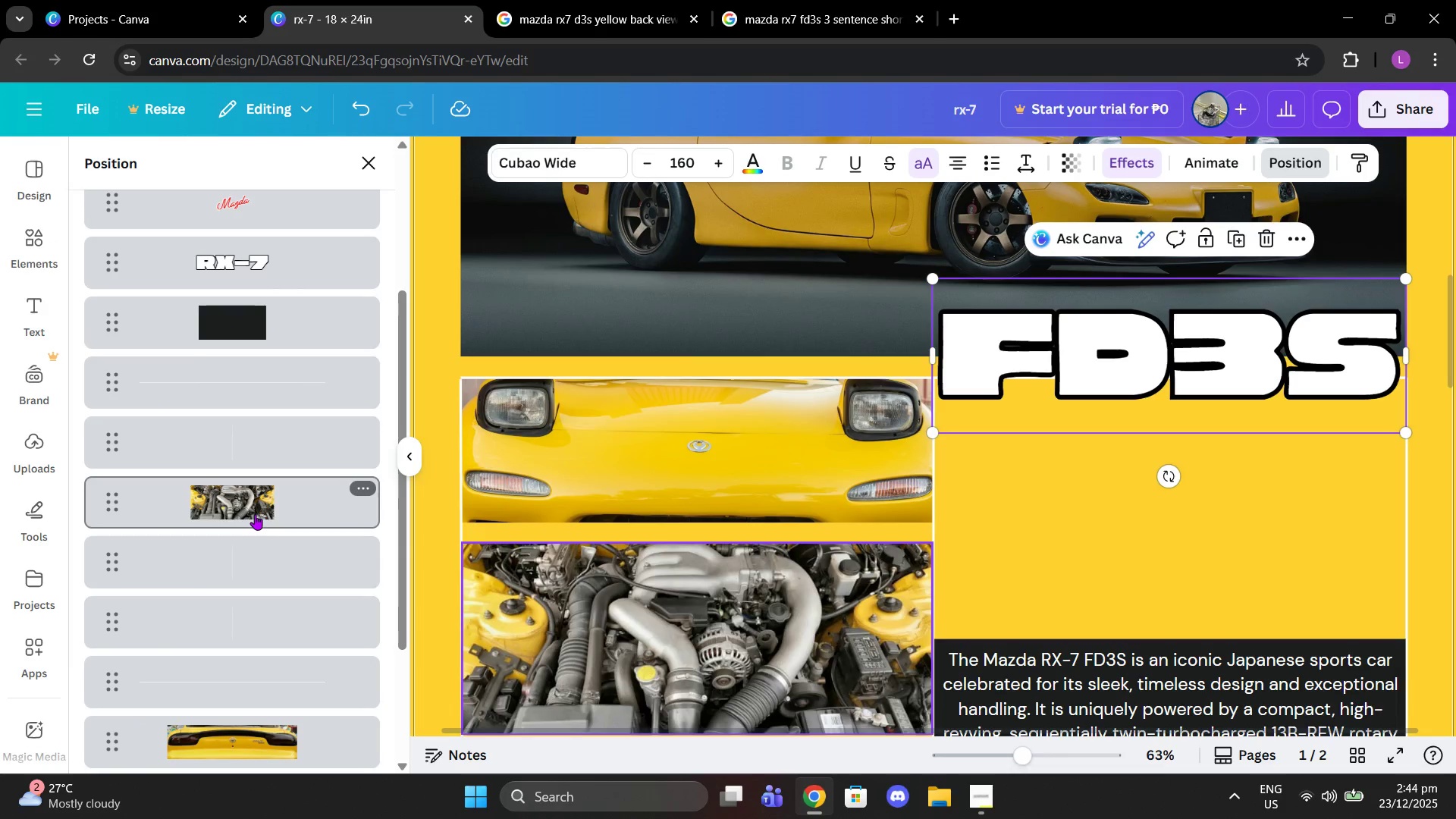 
left_click_drag(start_coordinate=[255, 514], to_coordinate=[240, 550])
 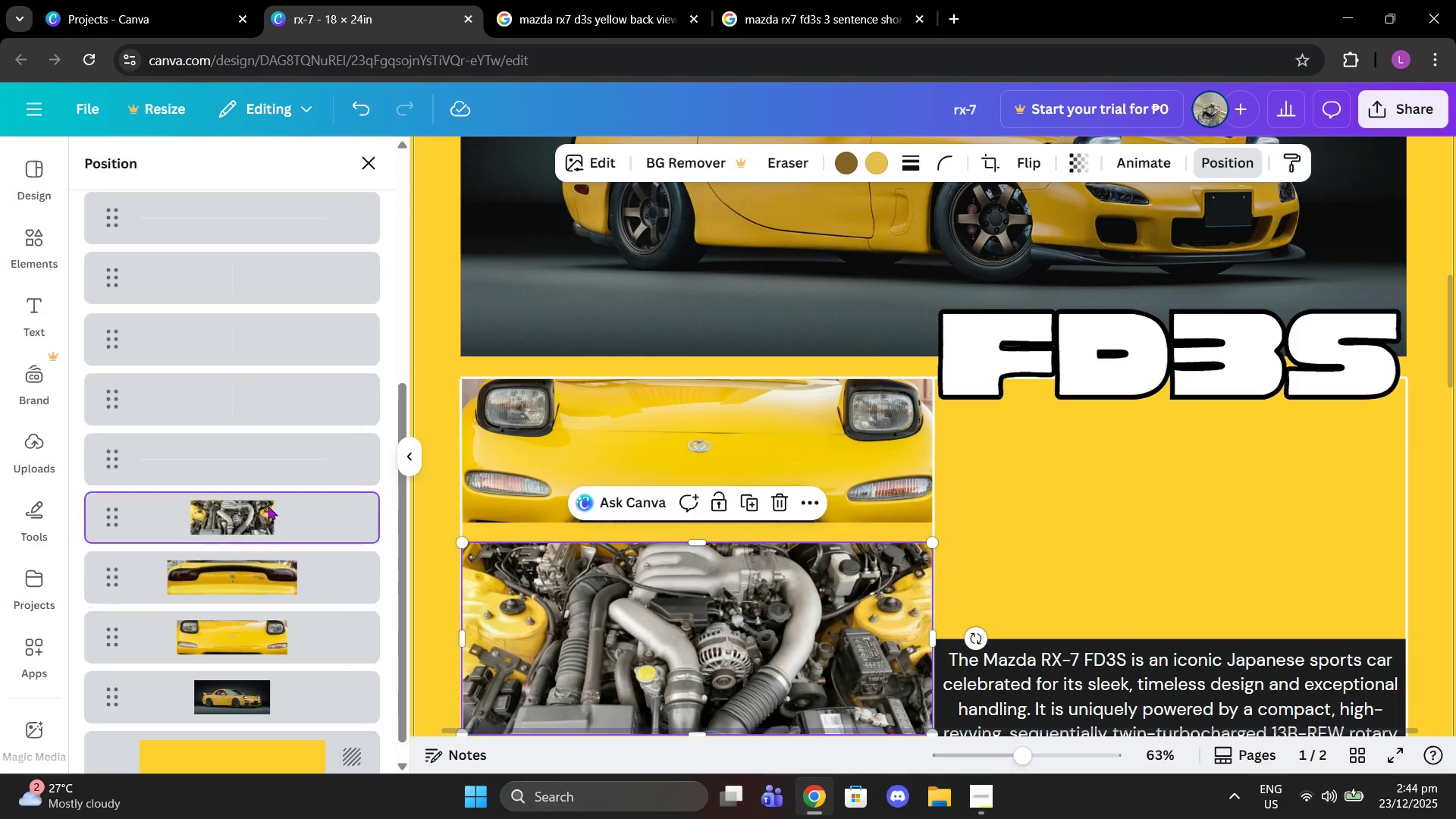 
scroll: coordinate [268, 506], scroll_direction: up, amount: 2.0
 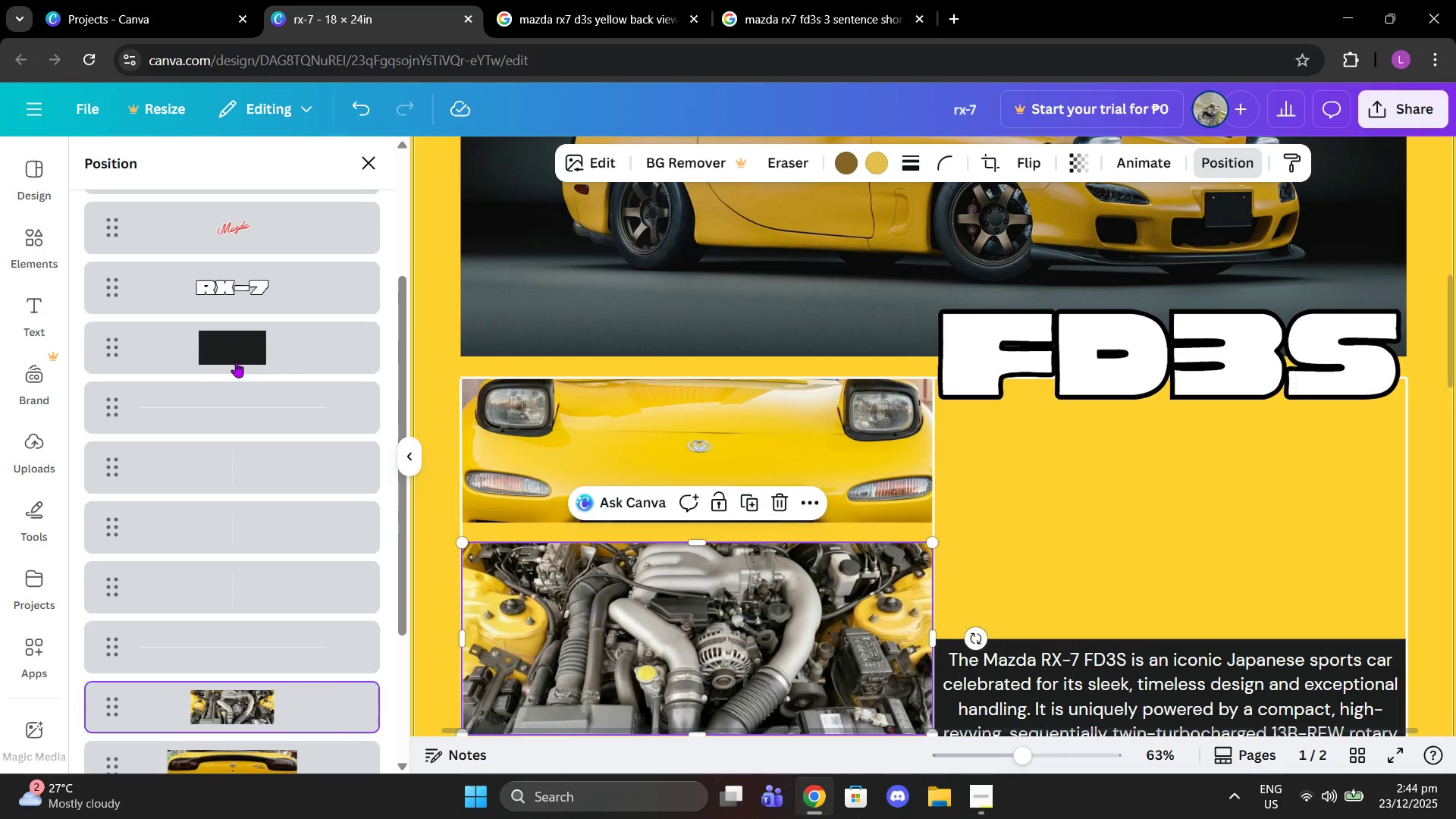 
left_click_drag(start_coordinate=[236, 359], to_coordinate=[227, 610])
 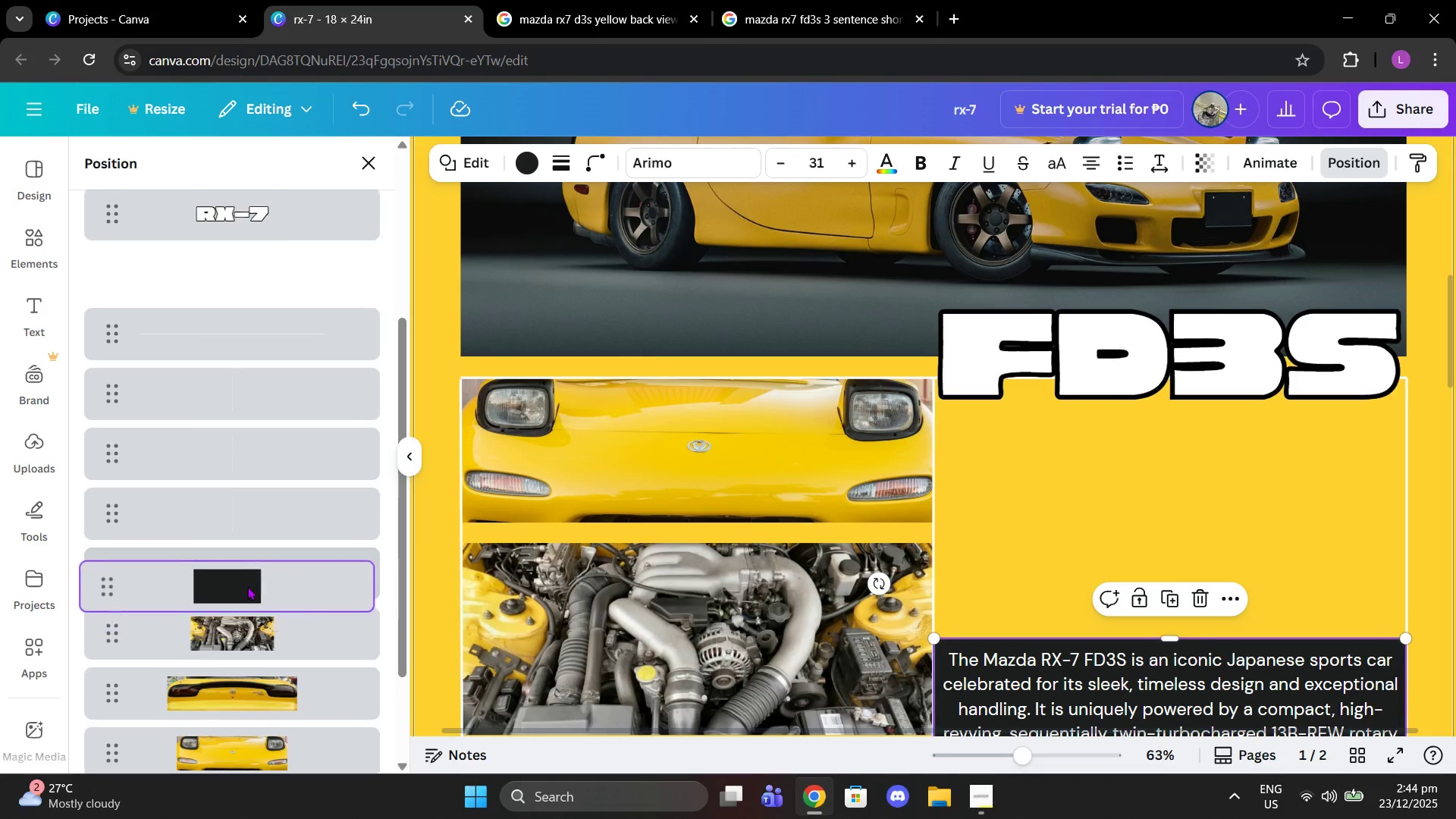 
scroll: coordinate [260, 556], scroll_direction: up, amount: 4.0
 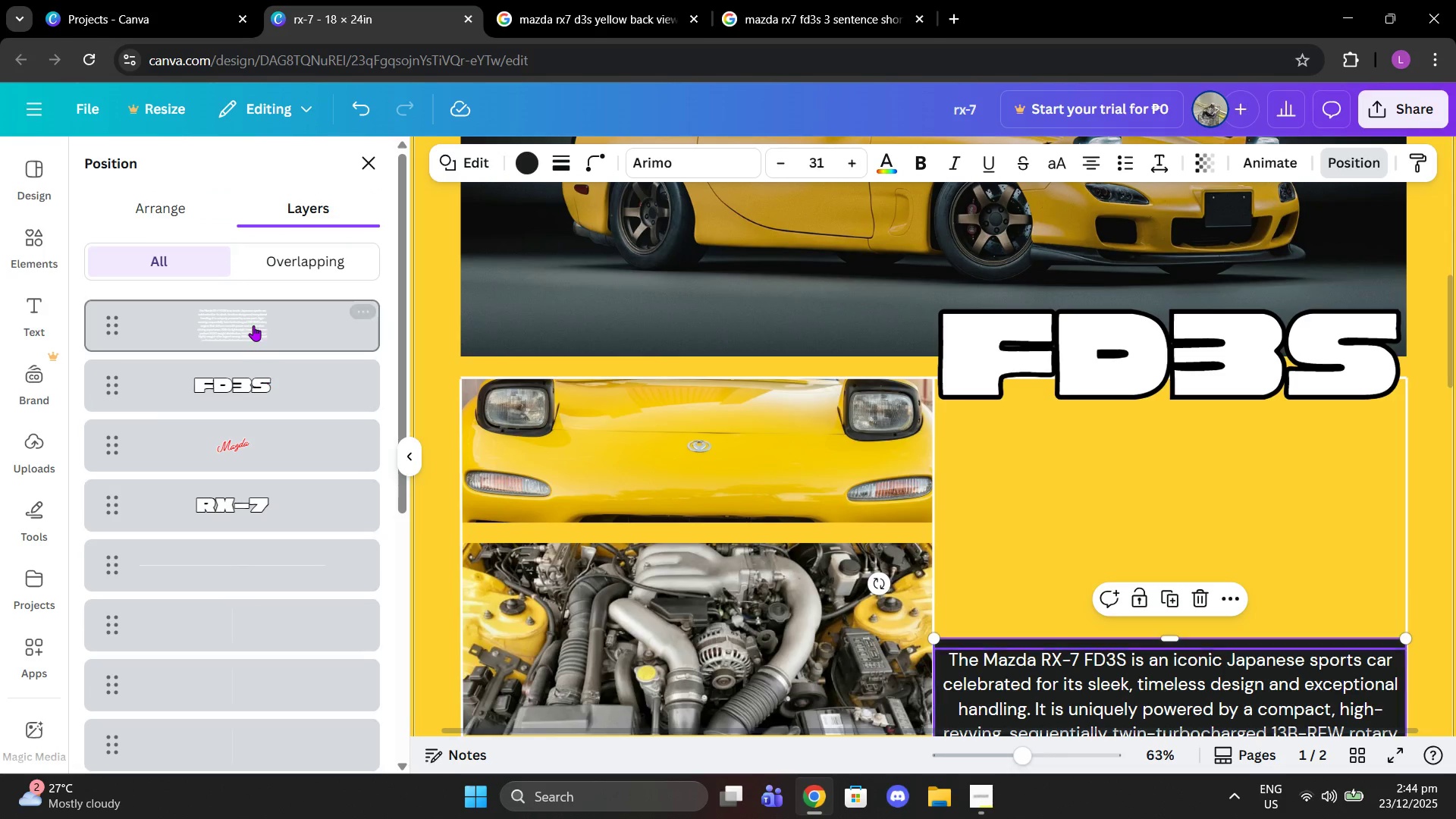 
left_click_drag(start_coordinate=[253, 325], to_coordinate=[270, 639])
 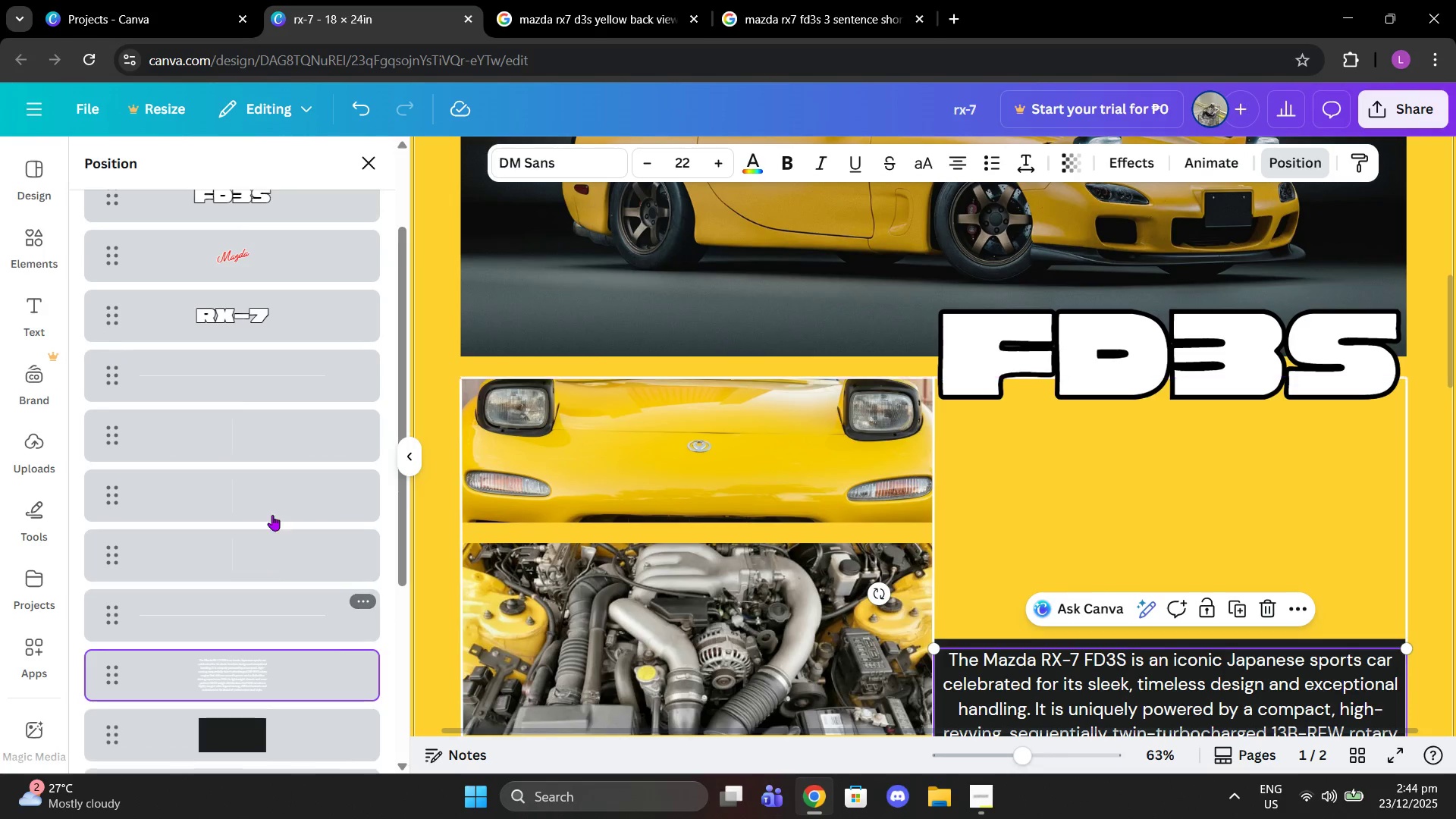 
scroll: coordinate [253, 643], scroll_direction: down, amount: 2.0
 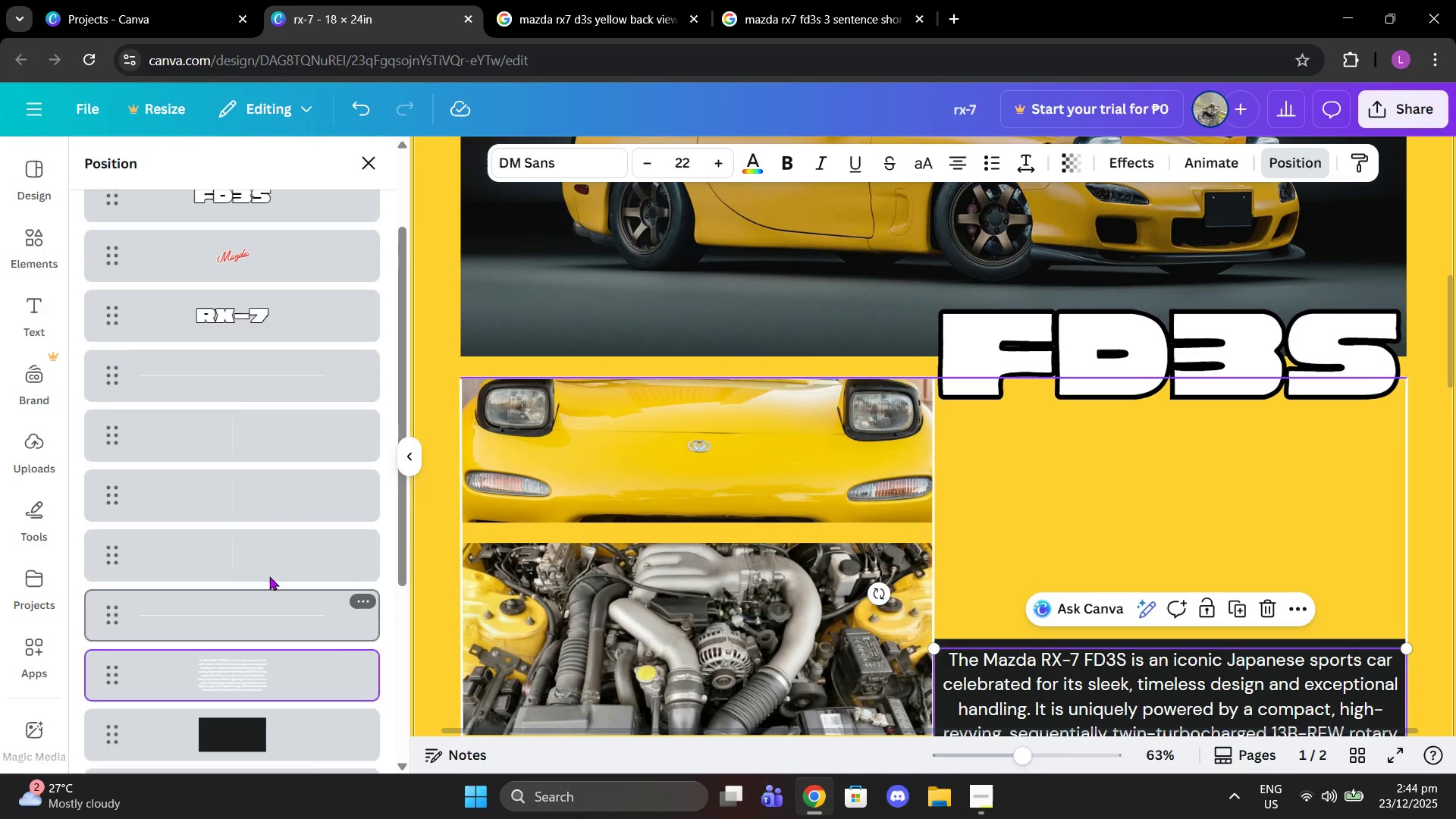 
left_click_drag(start_coordinate=[237, 316], to_coordinate=[246, 613])
 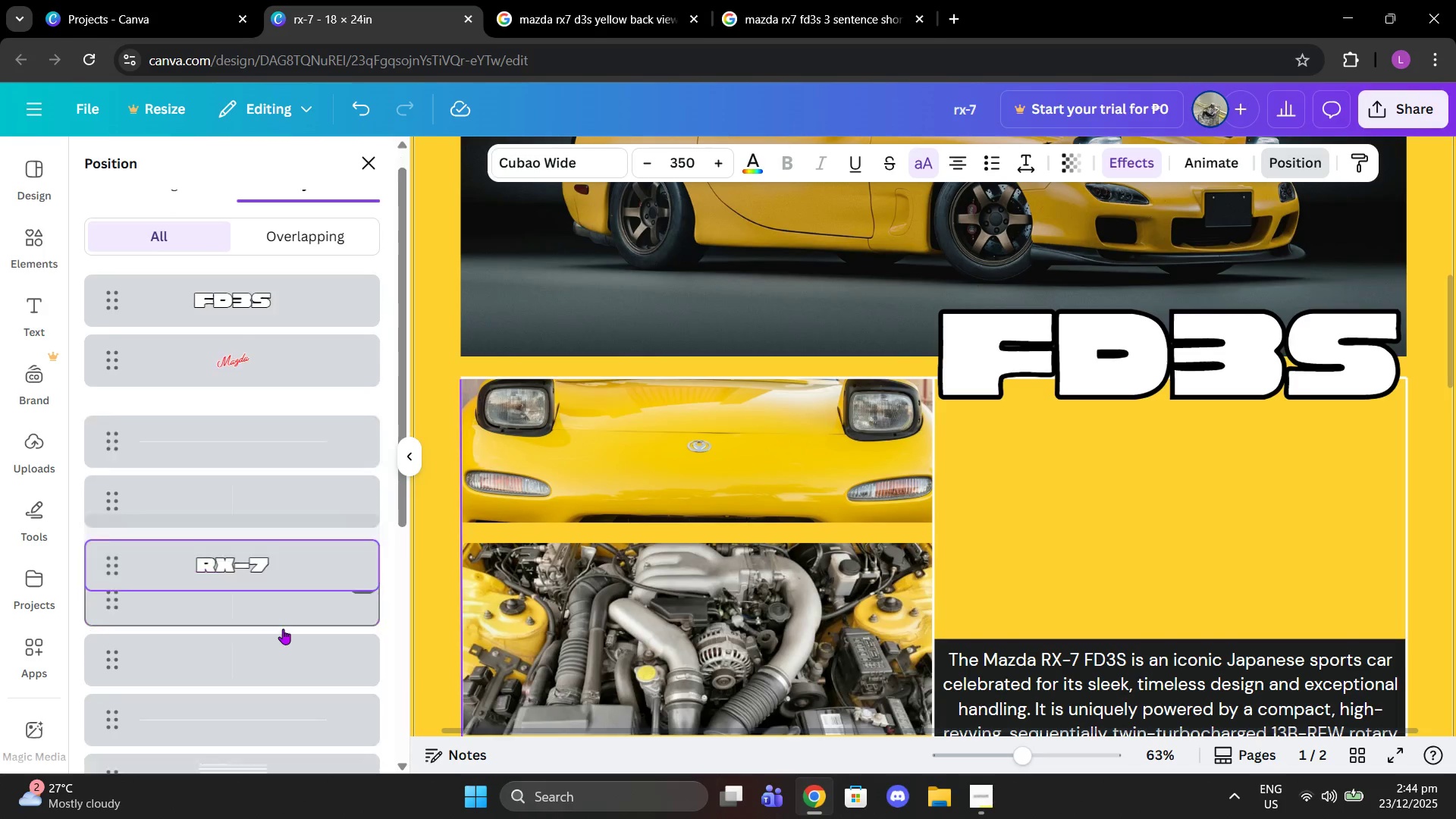 
scroll: coordinate [283, 629], scroll_direction: down, amount: 1.0
 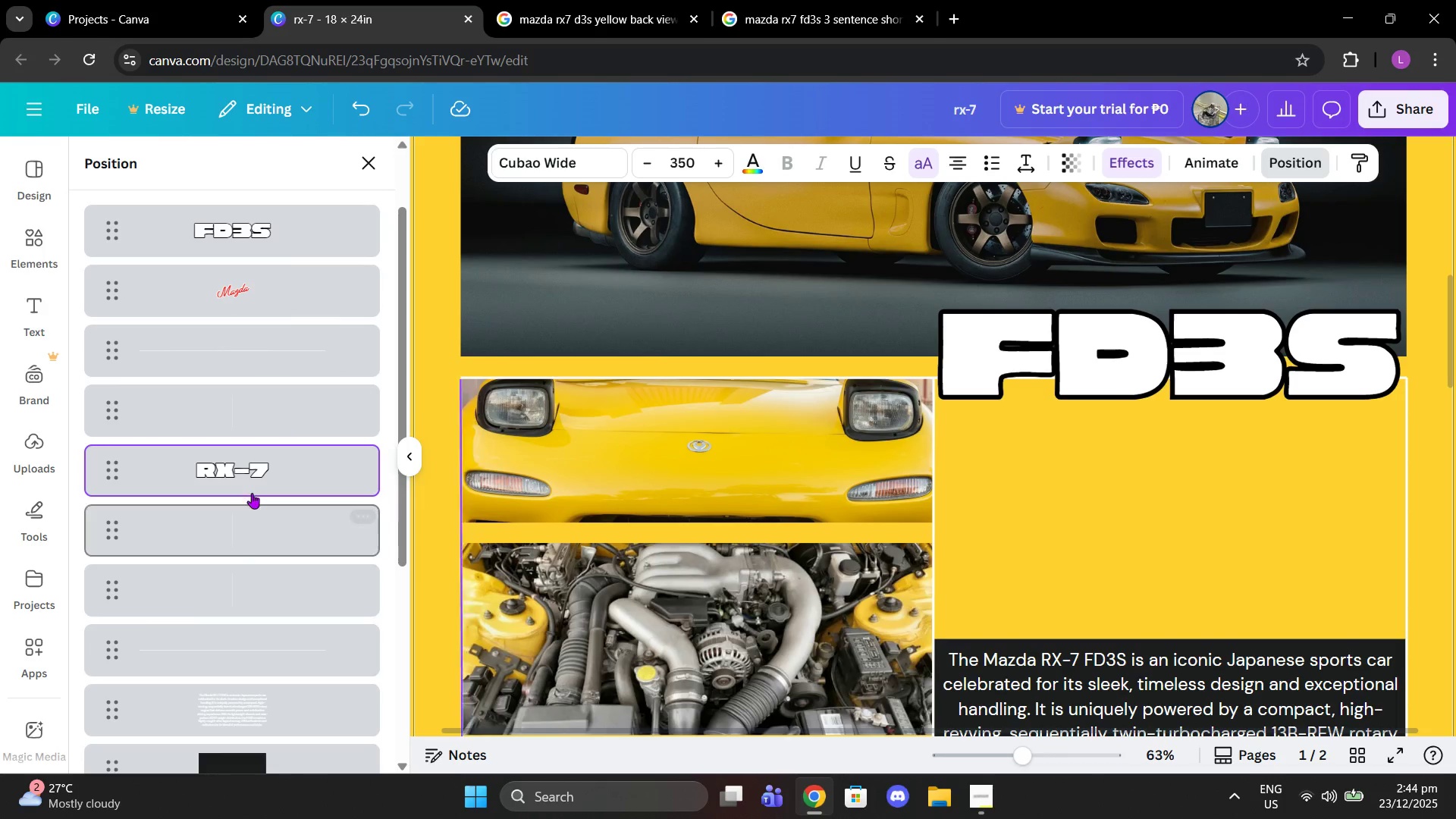 
left_click_drag(start_coordinate=[248, 474], to_coordinate=[253, 672])
 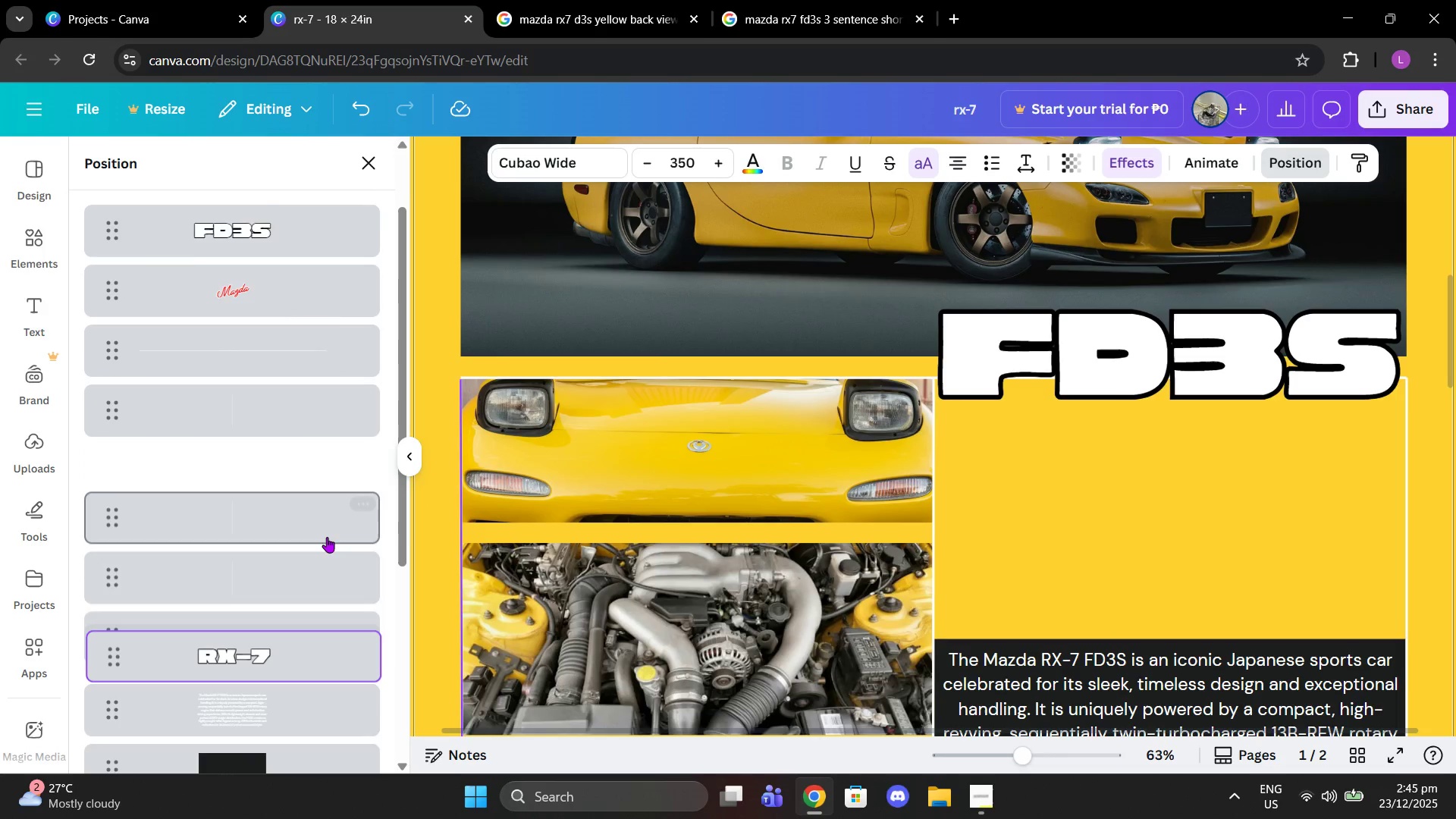 
scroll: coordinate [327, 537], scroll_direction: up, amount: 2.0
 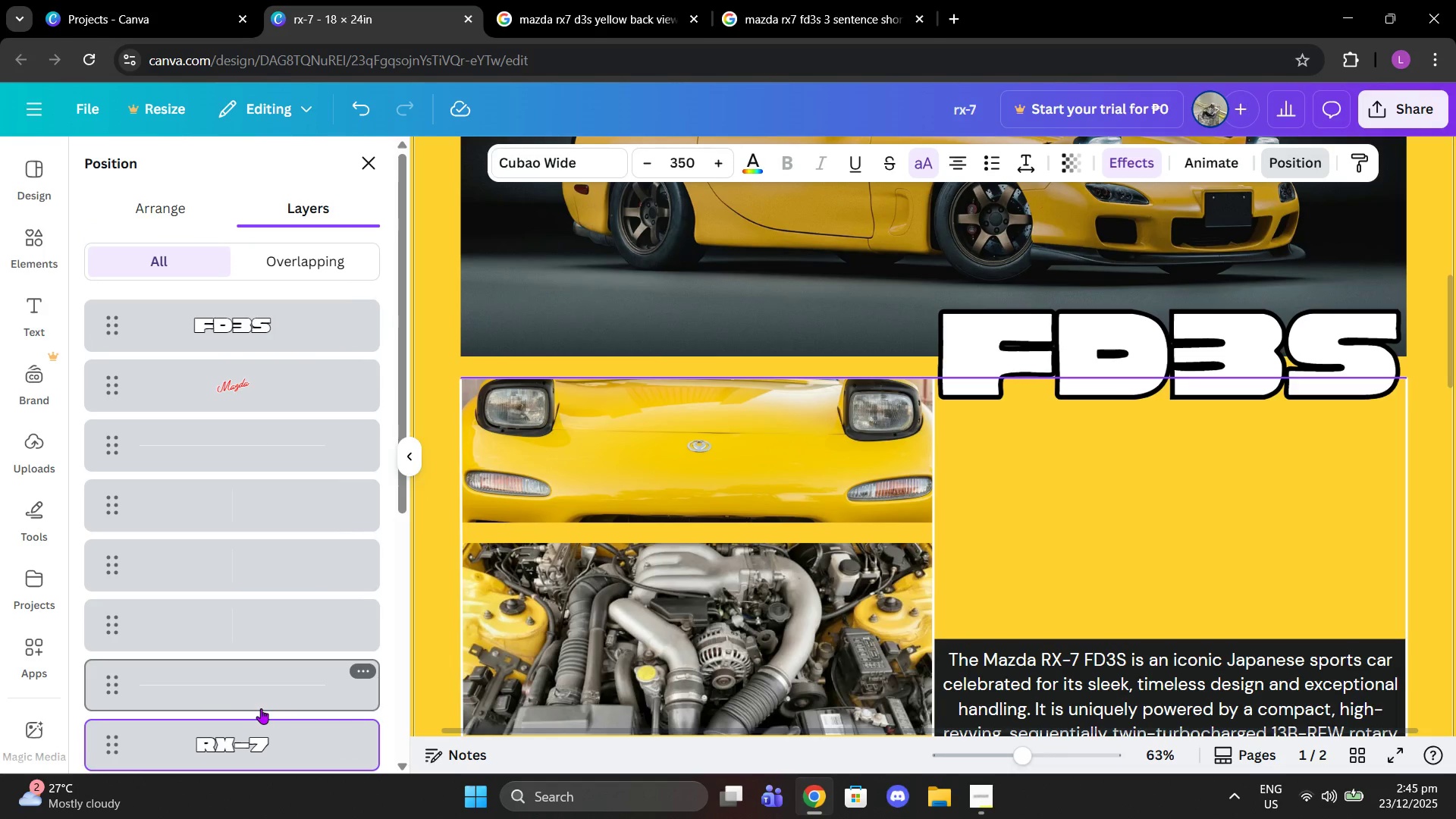 
left_click([261, 708])
 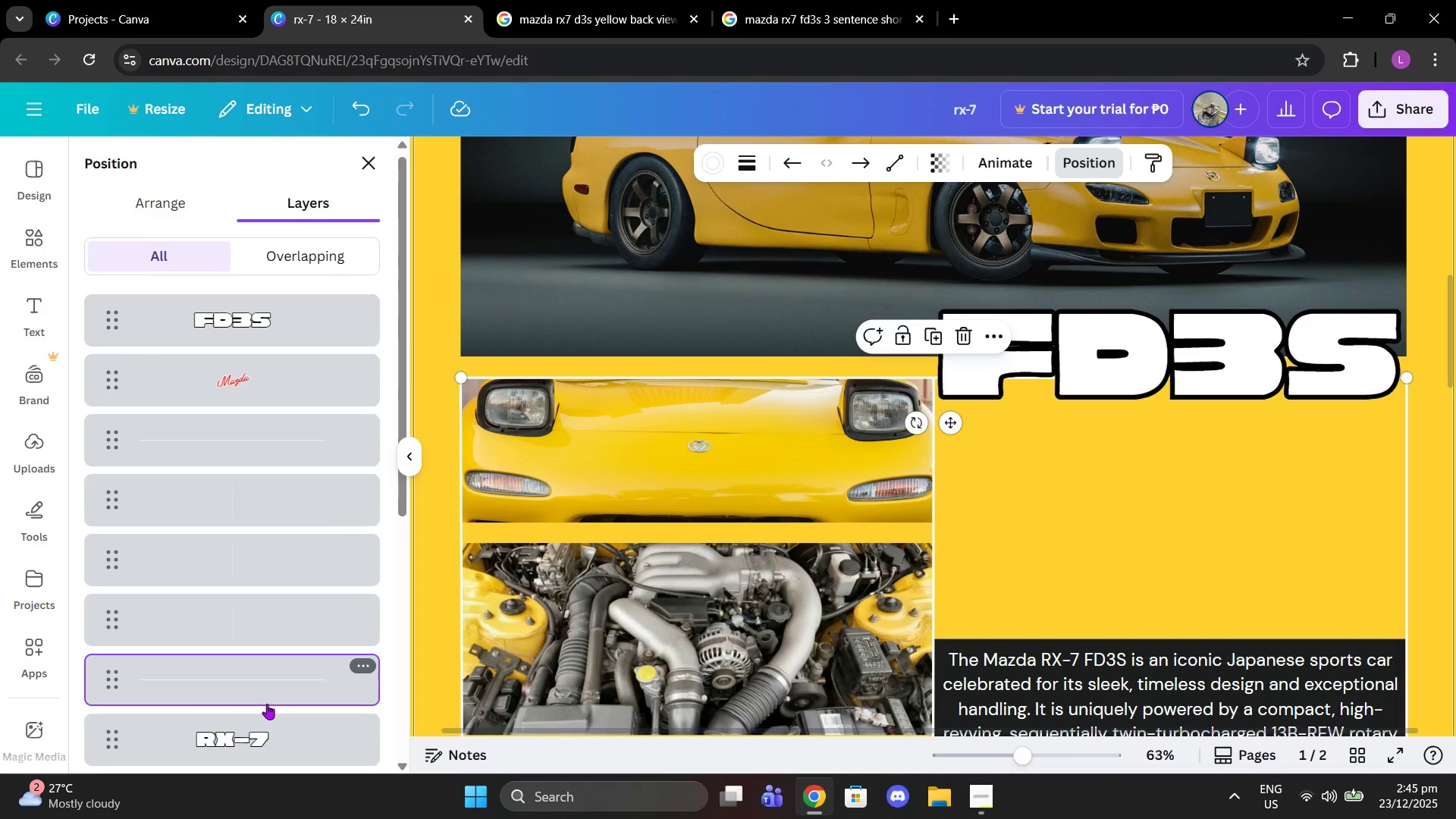 
scroll: coordinate [267, 704], scroll_direction: down, amount: 2.0
 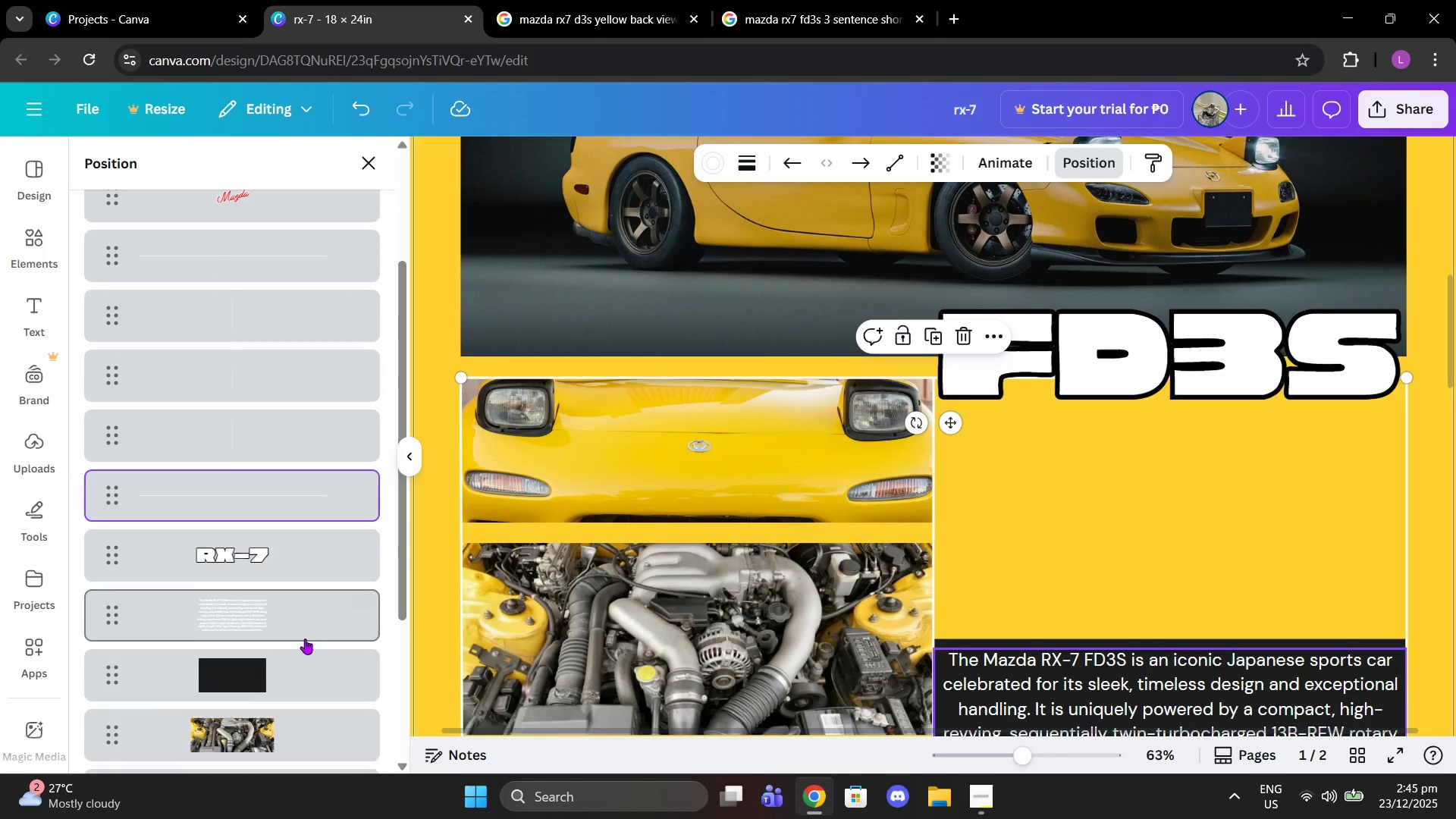 
scroll: coordinate [305, 639], scroll_direction: up, amount: 3.0
 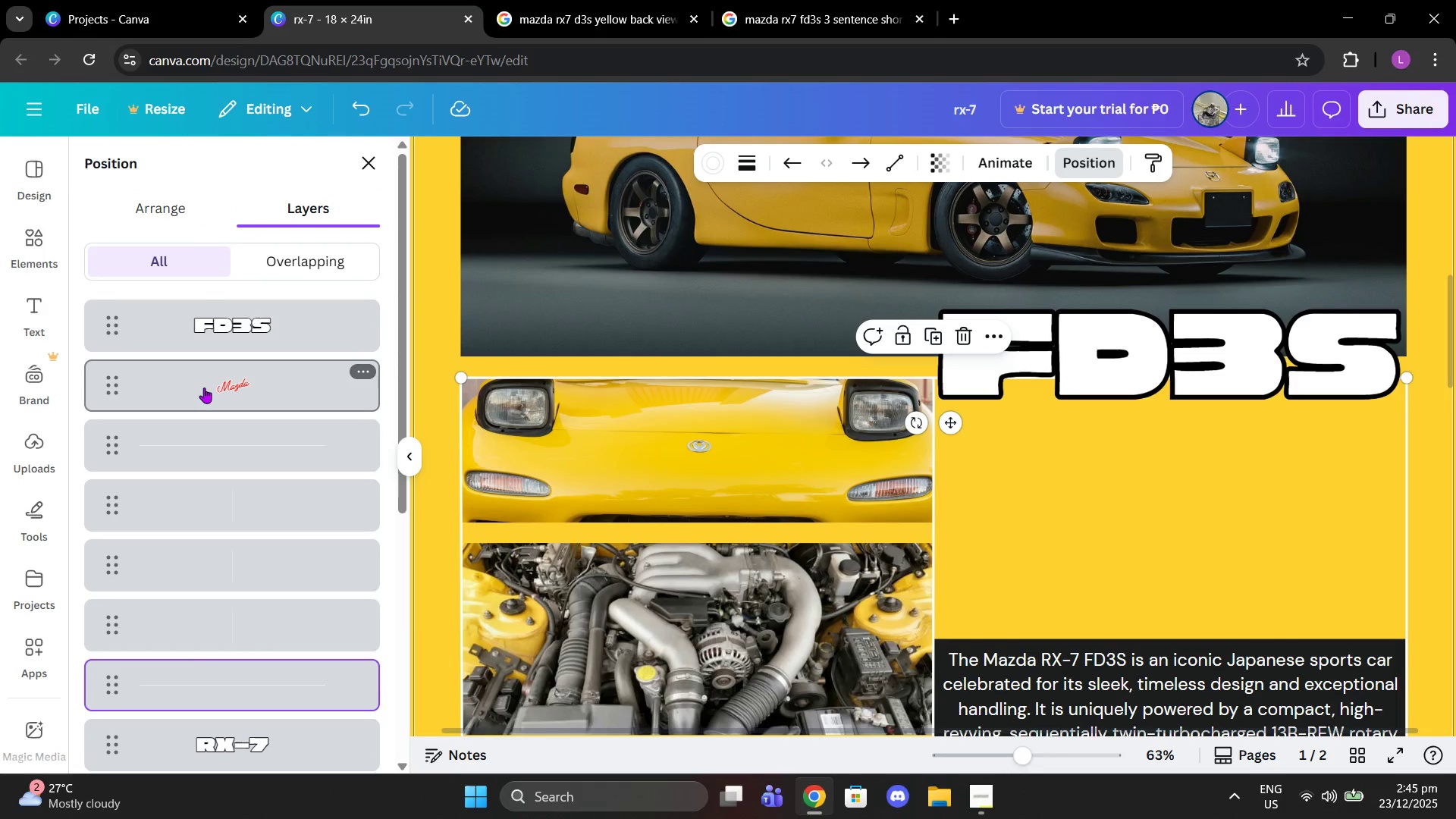 
left_click_drag(start_coordinate=[204, 388], to_coordinate=[229, 466])
 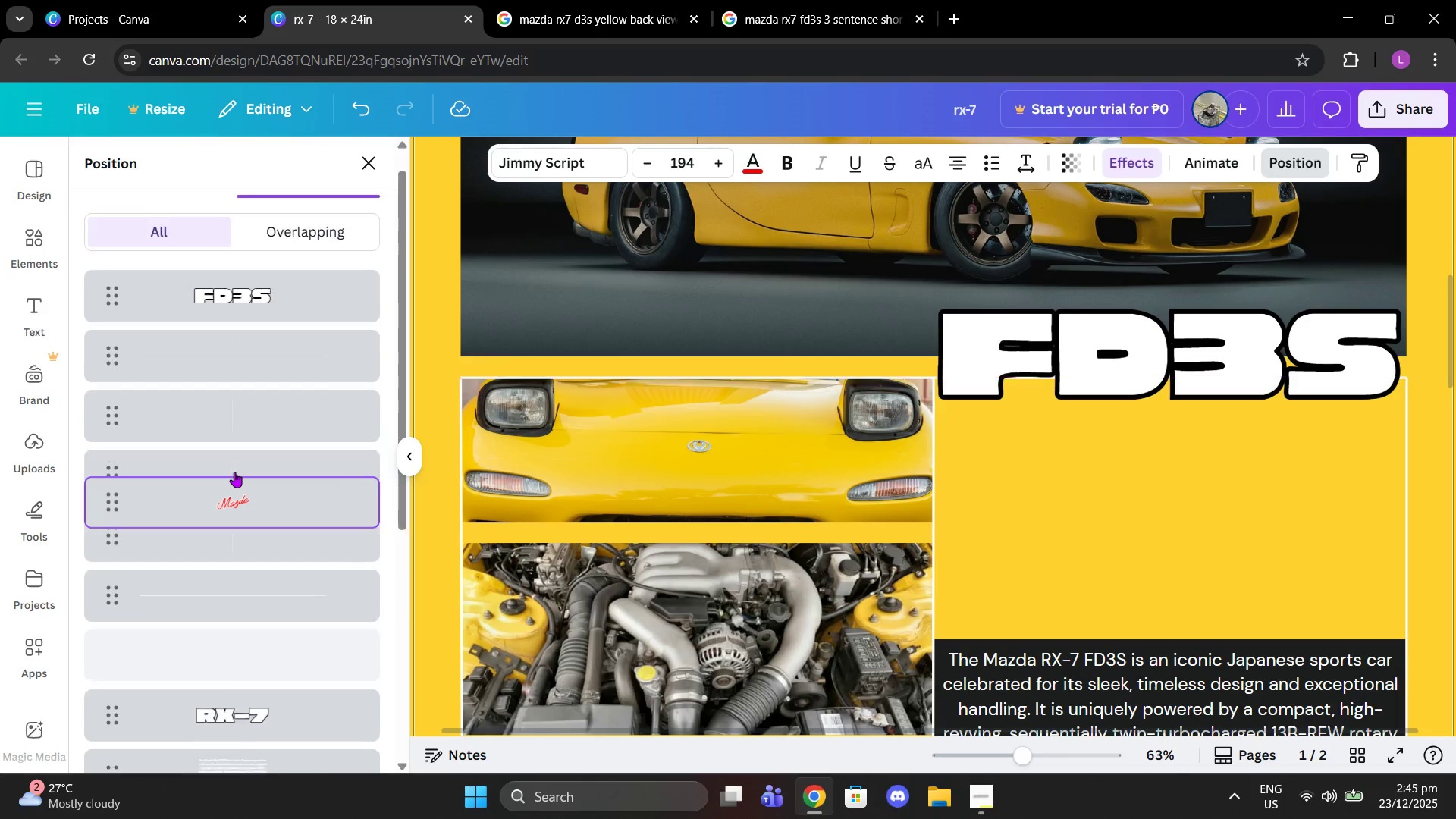 
scroll: coordinate [224, 731], scroll_direction: down, amount: 1.0
 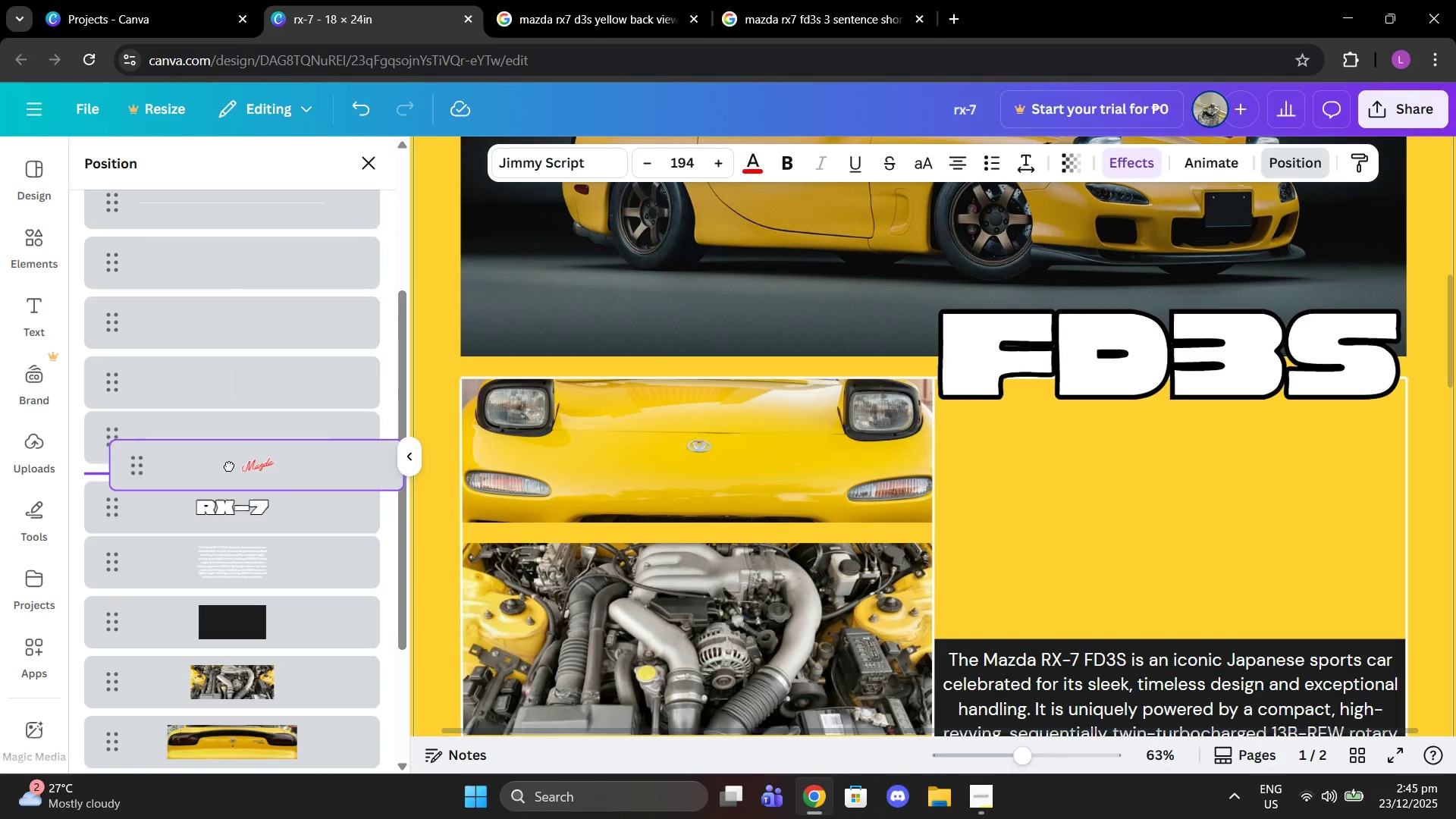 
scroll: coordinate [234, 472], scroll_direction: up, amount: 3.0
 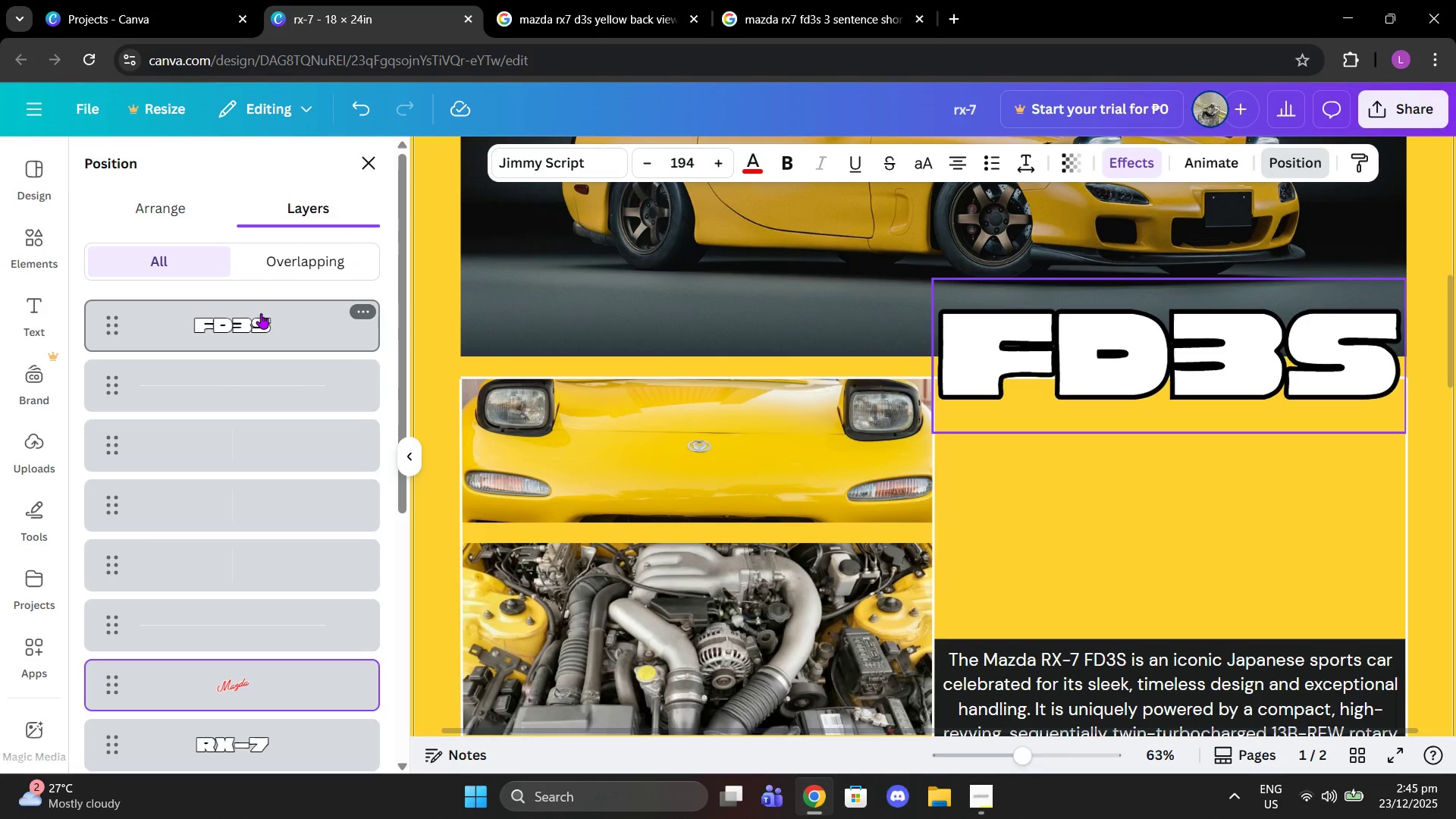 
left_click_drag(start_coordinate=[261, 313], to_coordinate=[274, 629])
 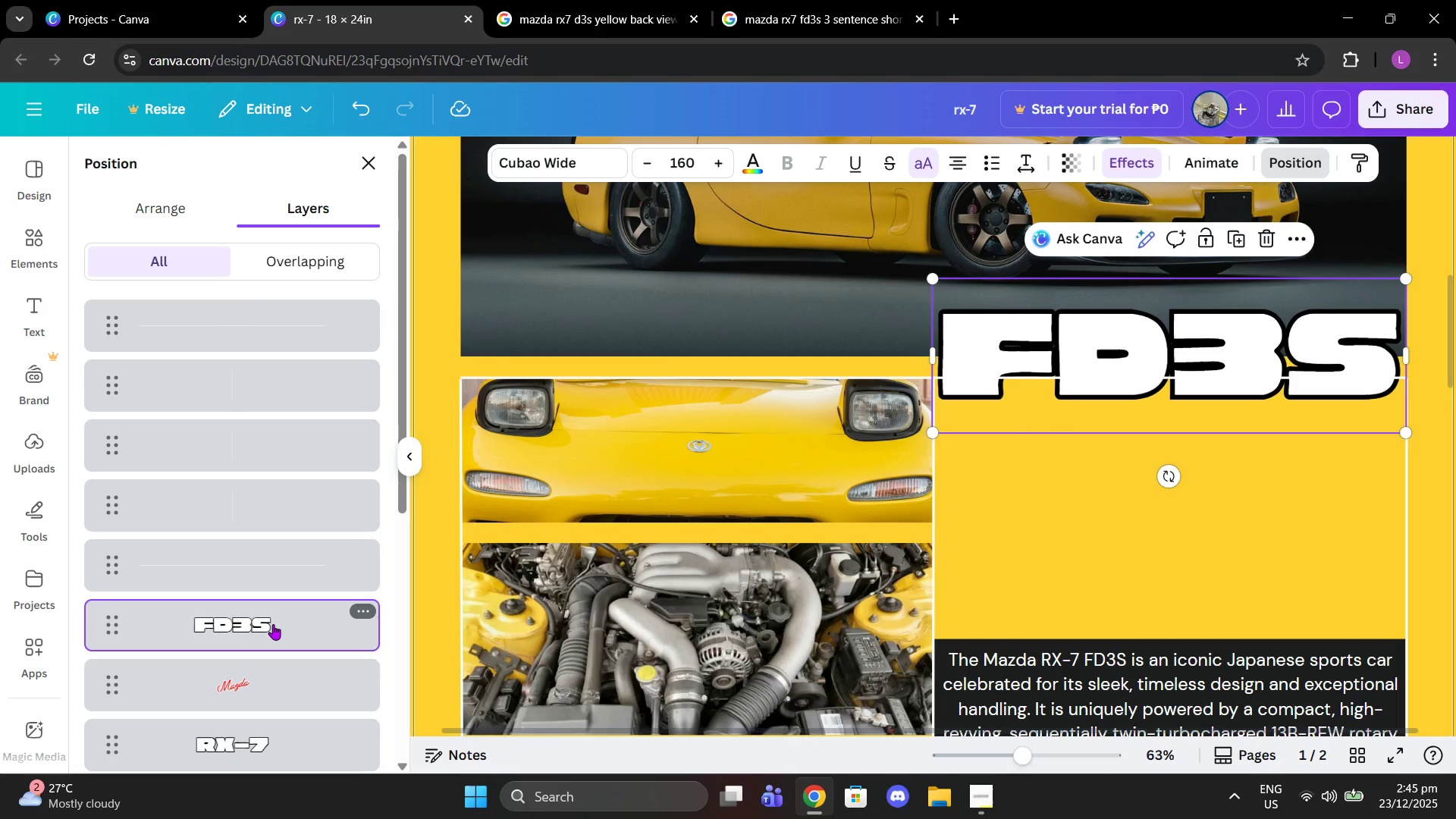 
left_click_drag(start_coordinate=[273, 624], to_coordinate=[264, 281])
 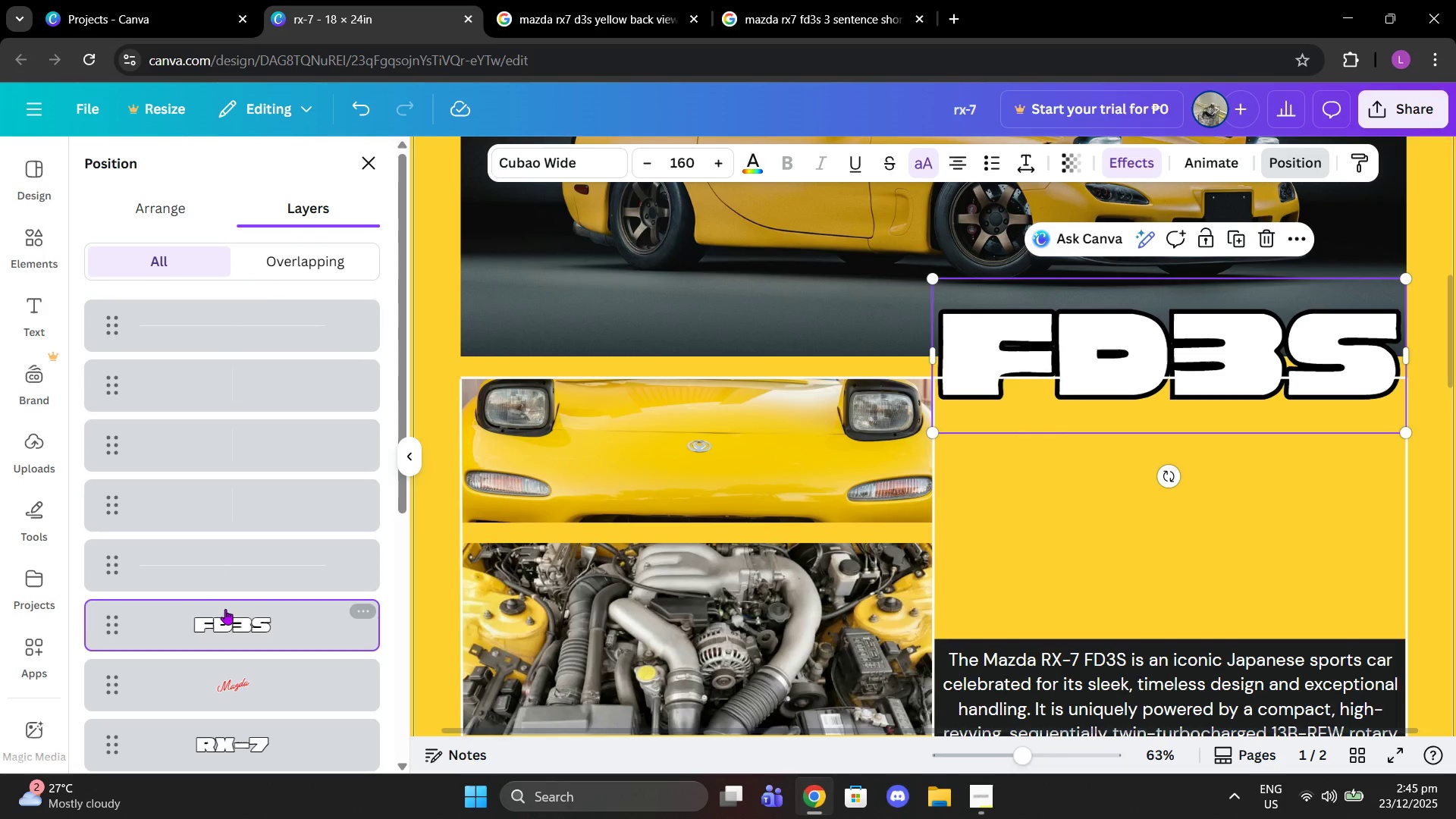 
left_click_drag(start_coordinate=[226, 610], to_coordinate=[222, 288])
 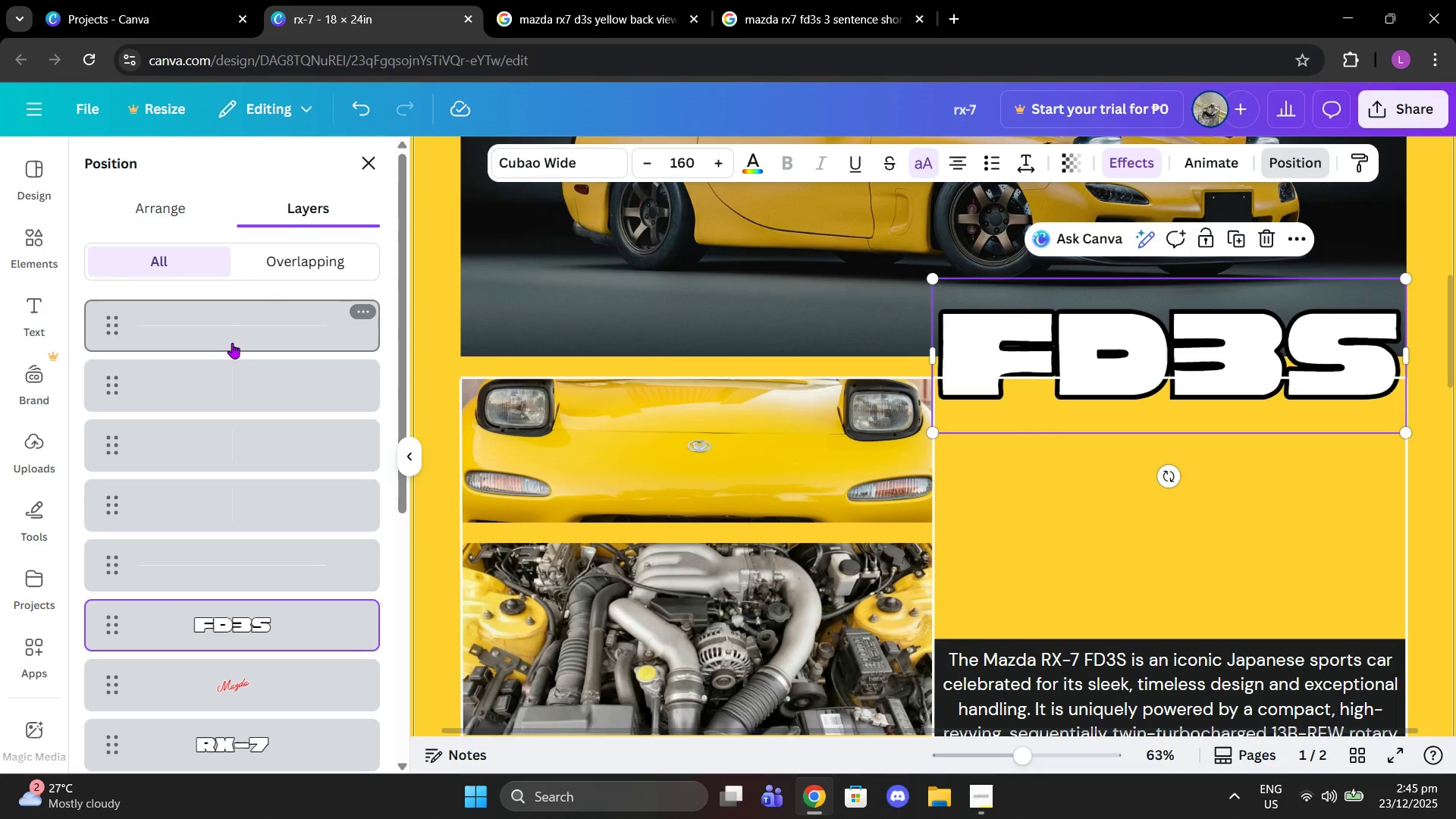 
left_click_drag(start_coordinate=[232, 343], to_coordinate=[238, 365])
 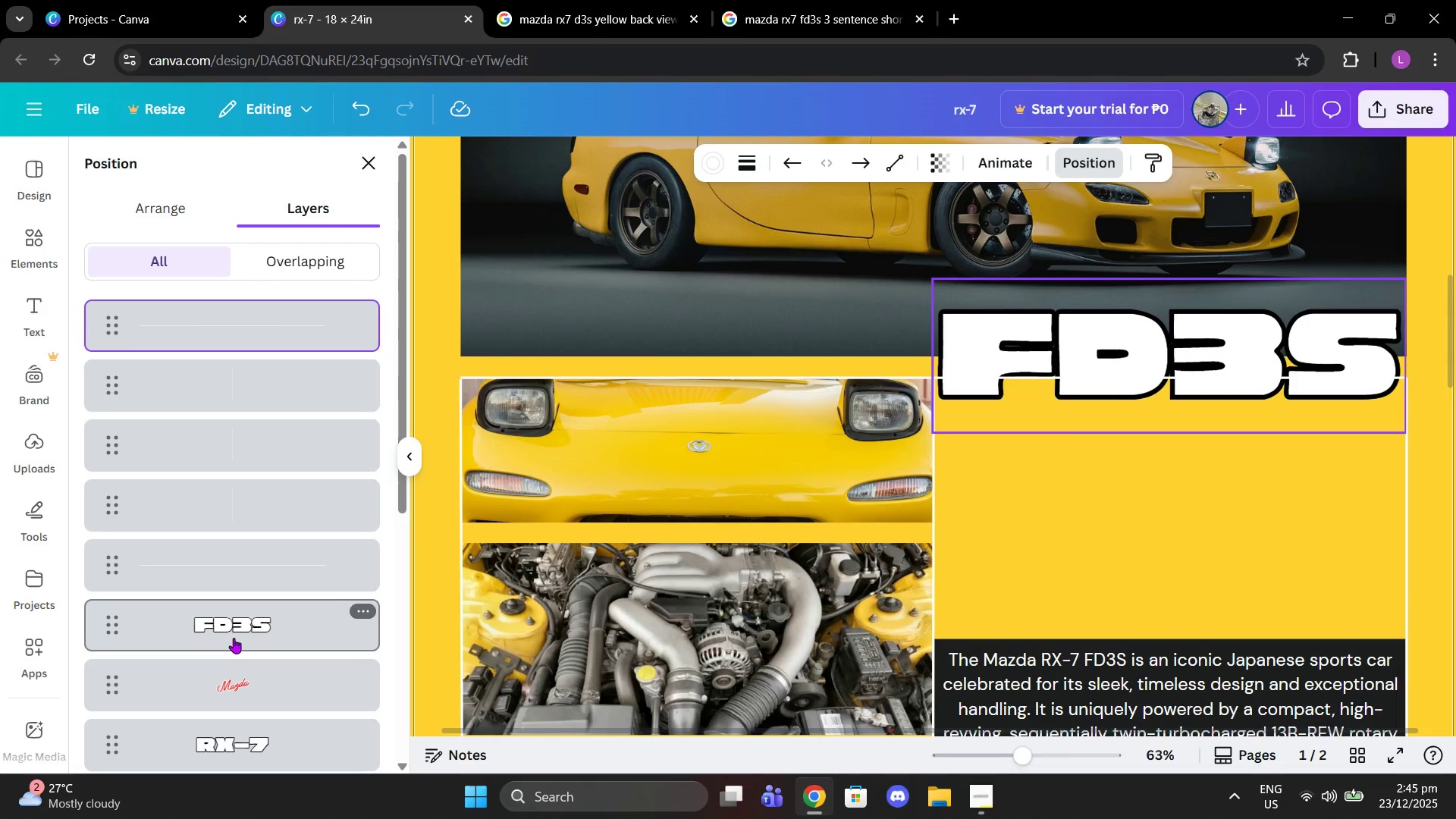 
left_click_drag(start_coordinate=[232, 637], to_coordinate=[221, 373])
 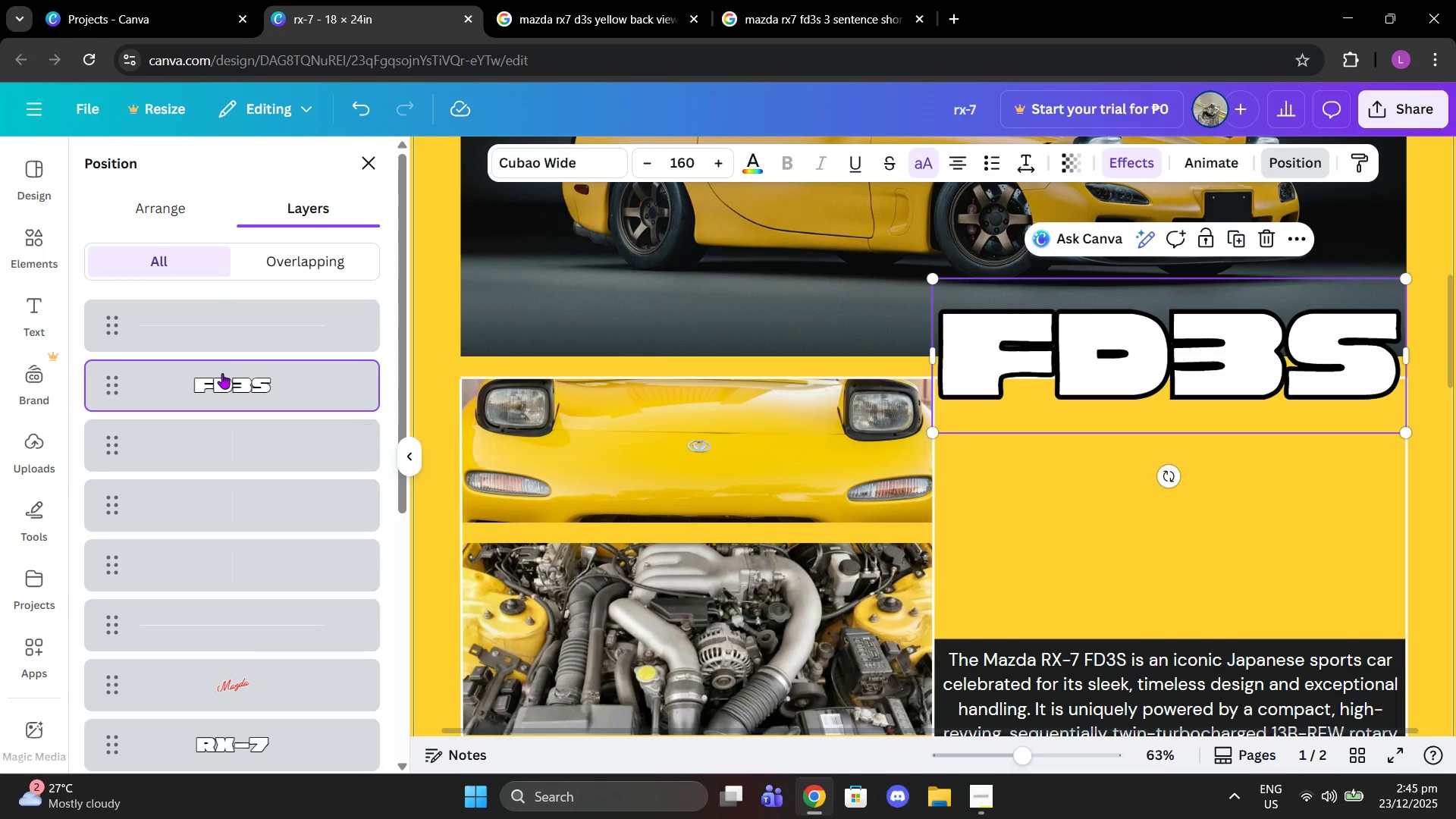 
left_click_drag(start_coordinate=[222, 373], to_coordinate=[231, 291])
 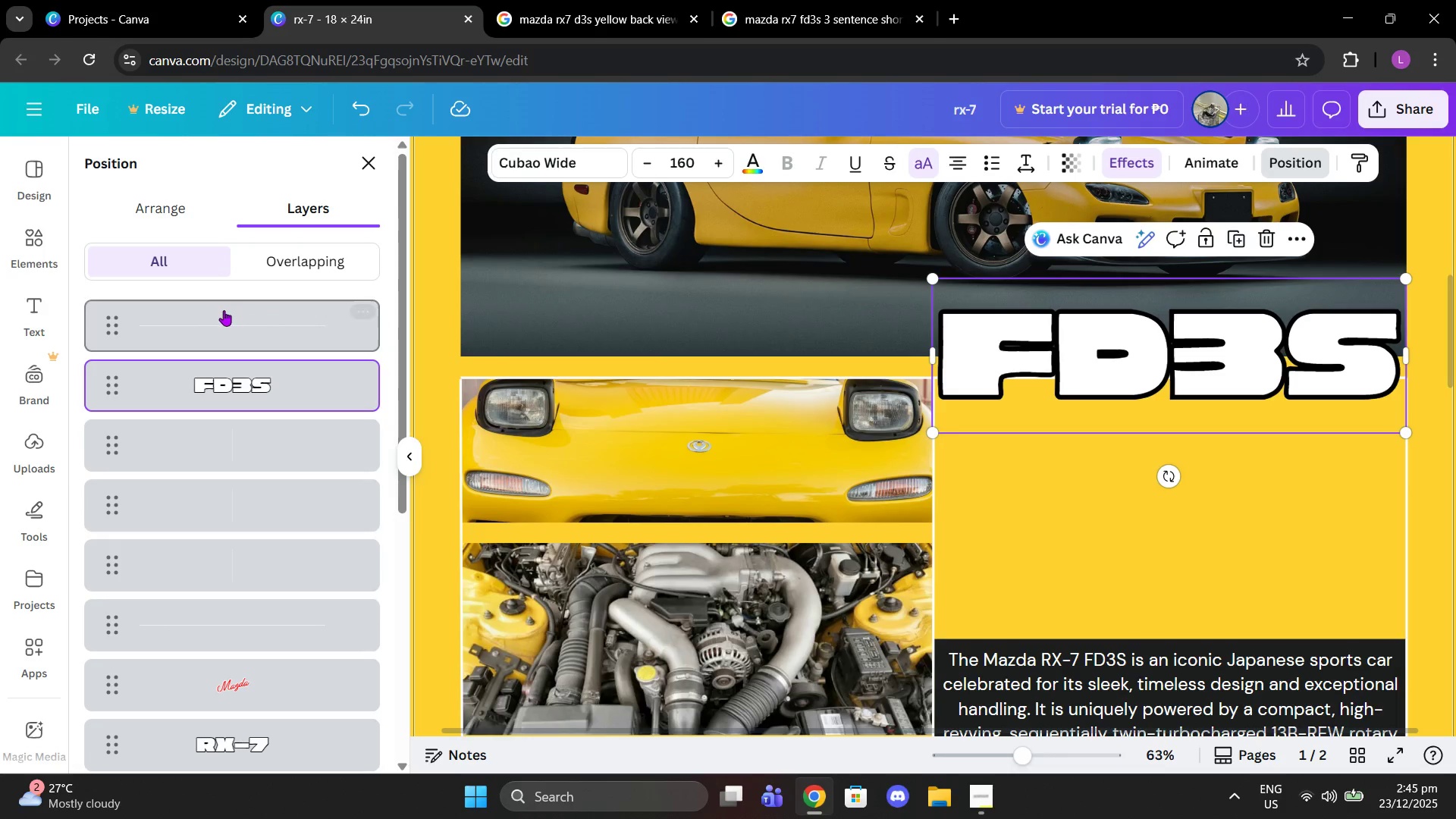 
left_click_drag(start_coordinate=[224, 310], to_coordinate=[230, 410])
 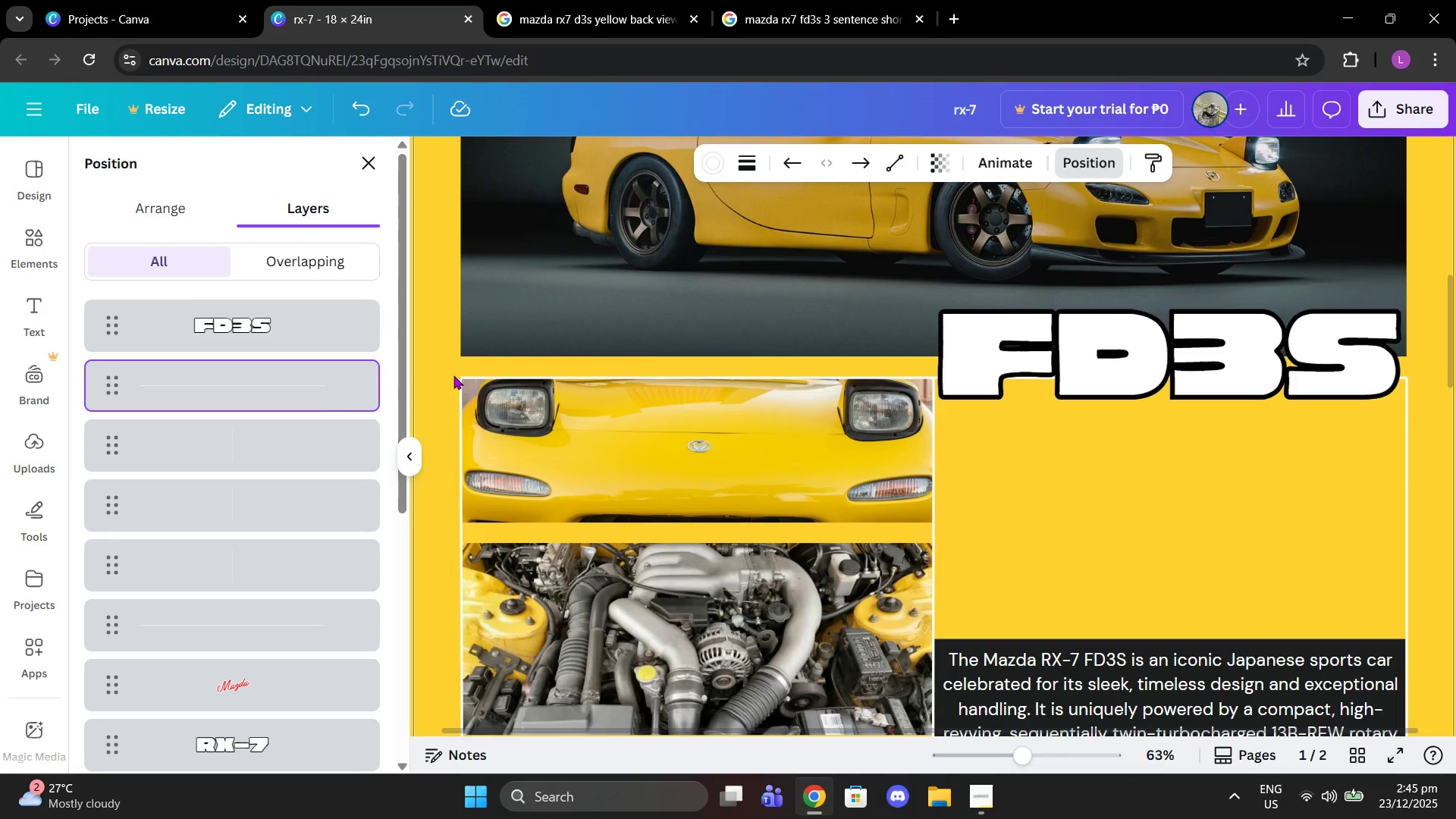 
left_click([442, 376])
 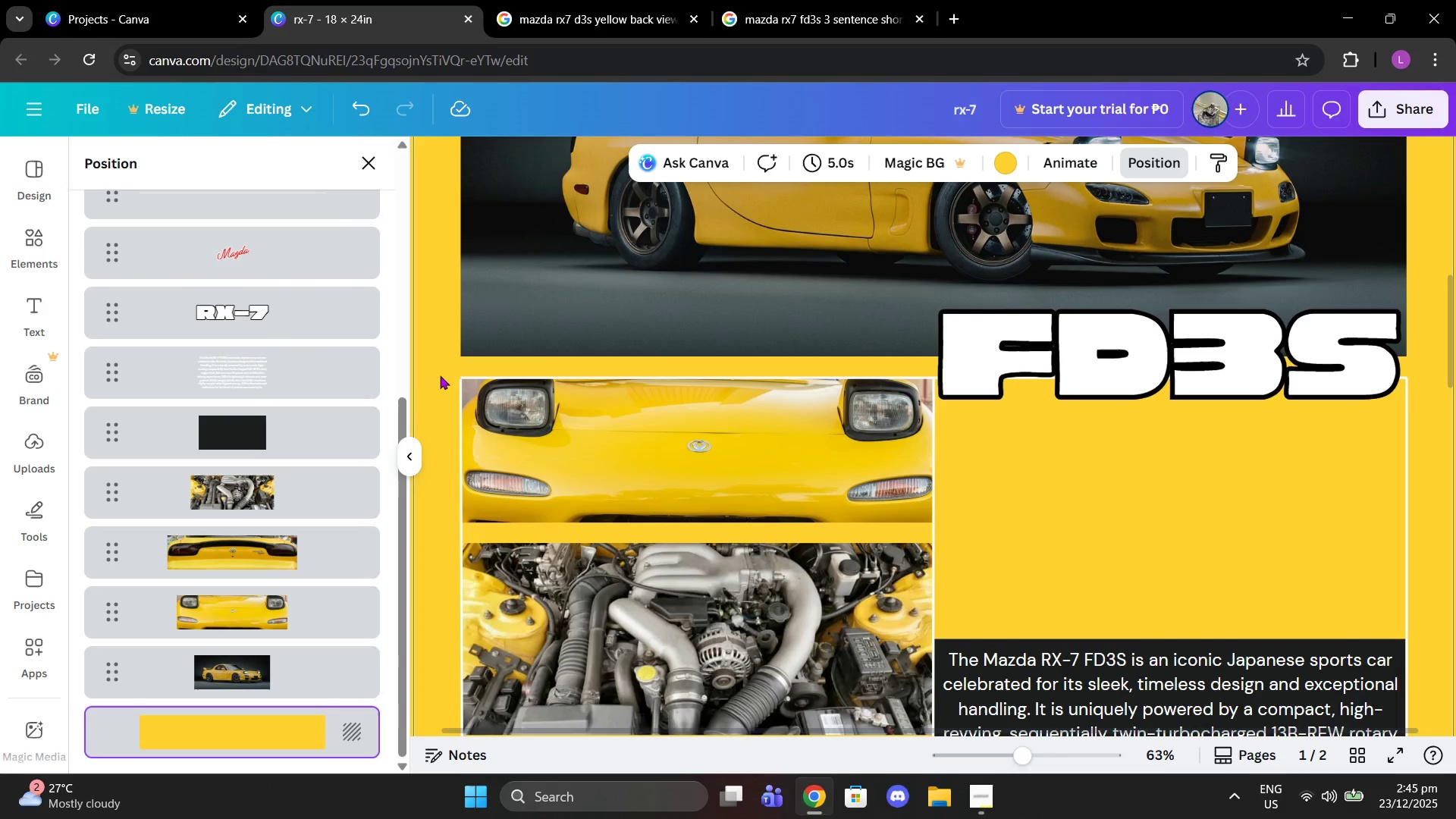 
left_click([440, 375])
 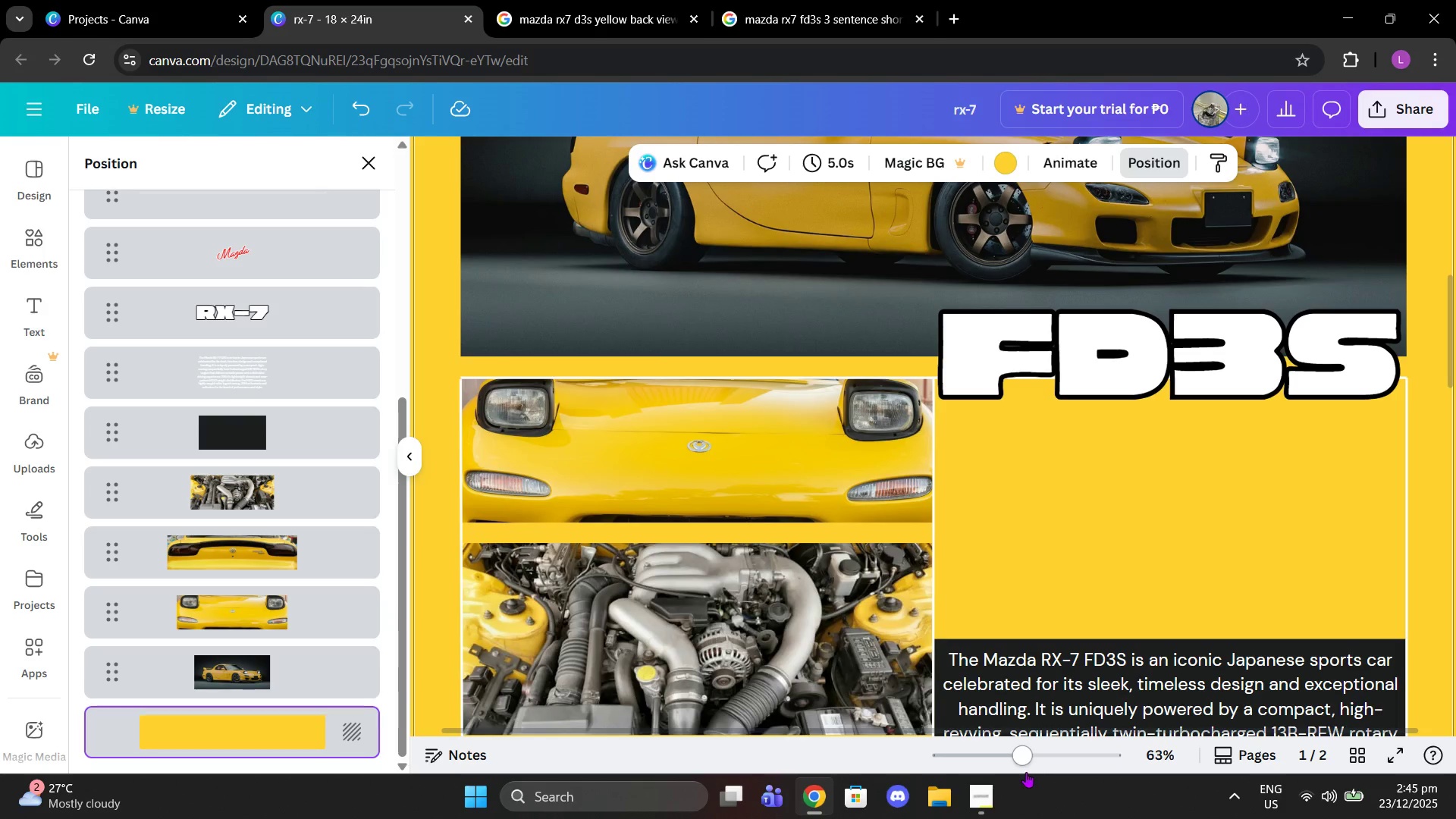 
left_click_drag(start_coordinate=[1017, 767], to_coordinate=[996, 767])
 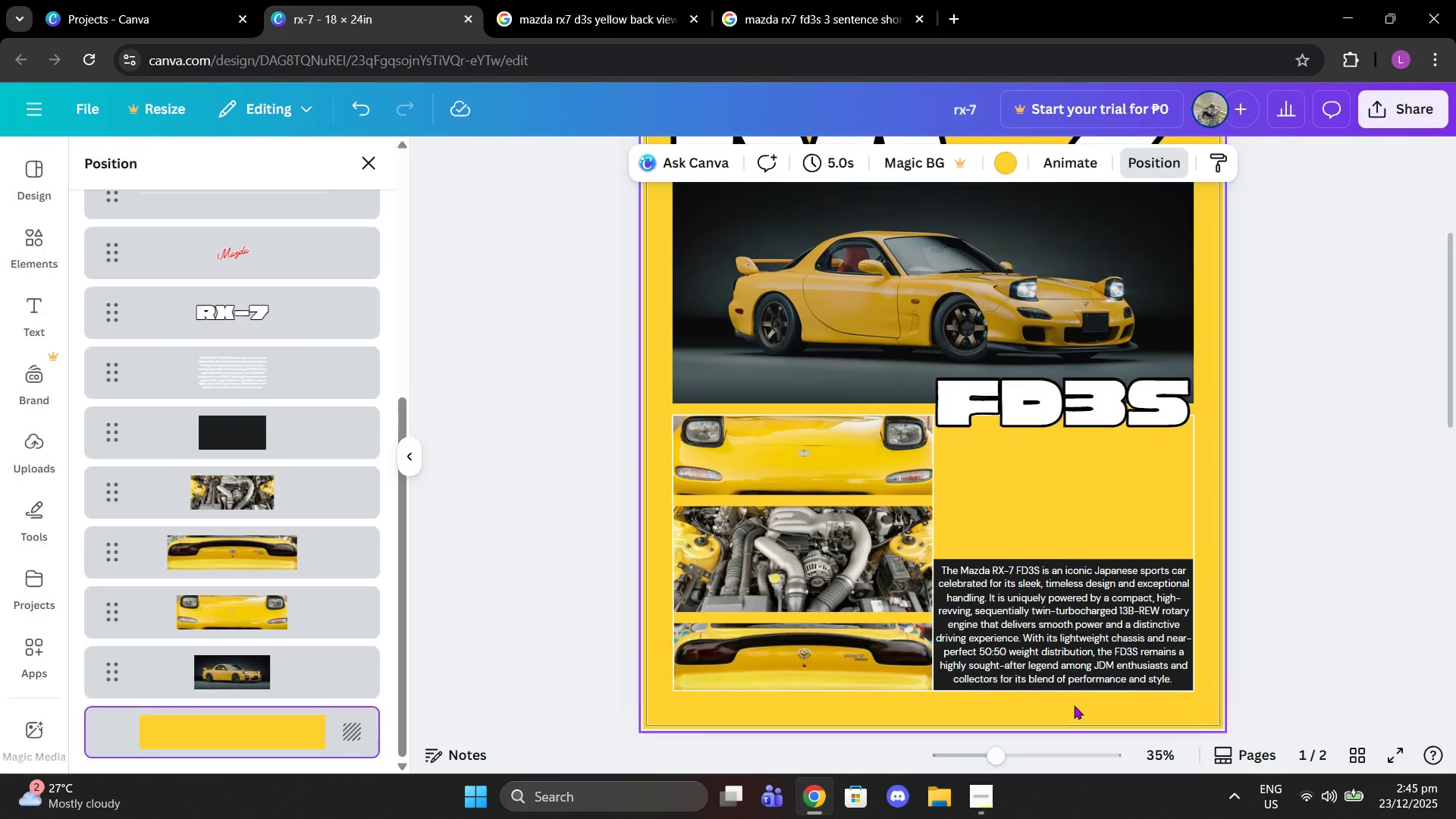 
scroll: coordinate [1074, 704], scroll_direction: up, amount: 2.0
 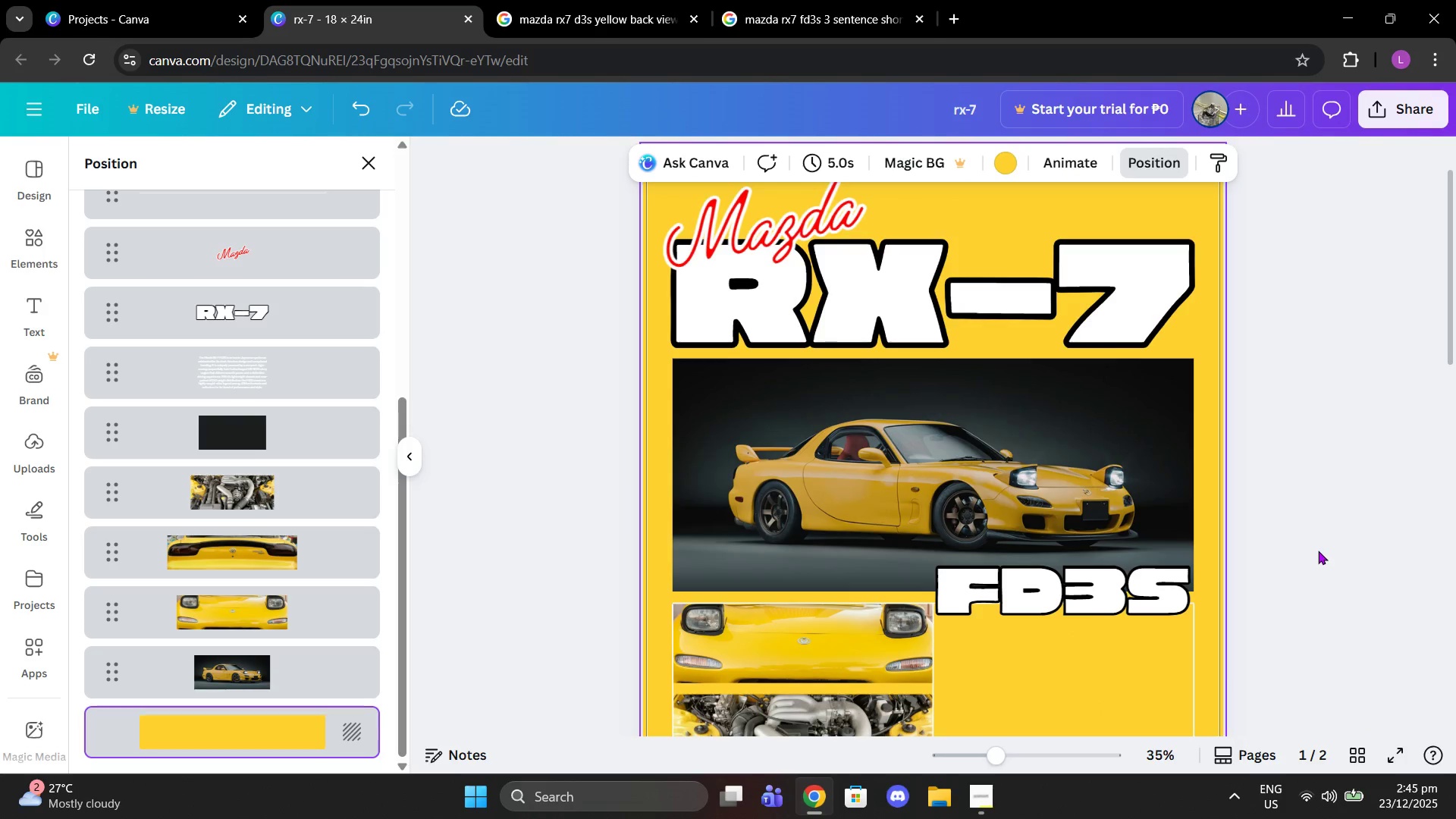 
scroll: coordinate [1291, 673], scroll_direction: down, amount: 3.0
 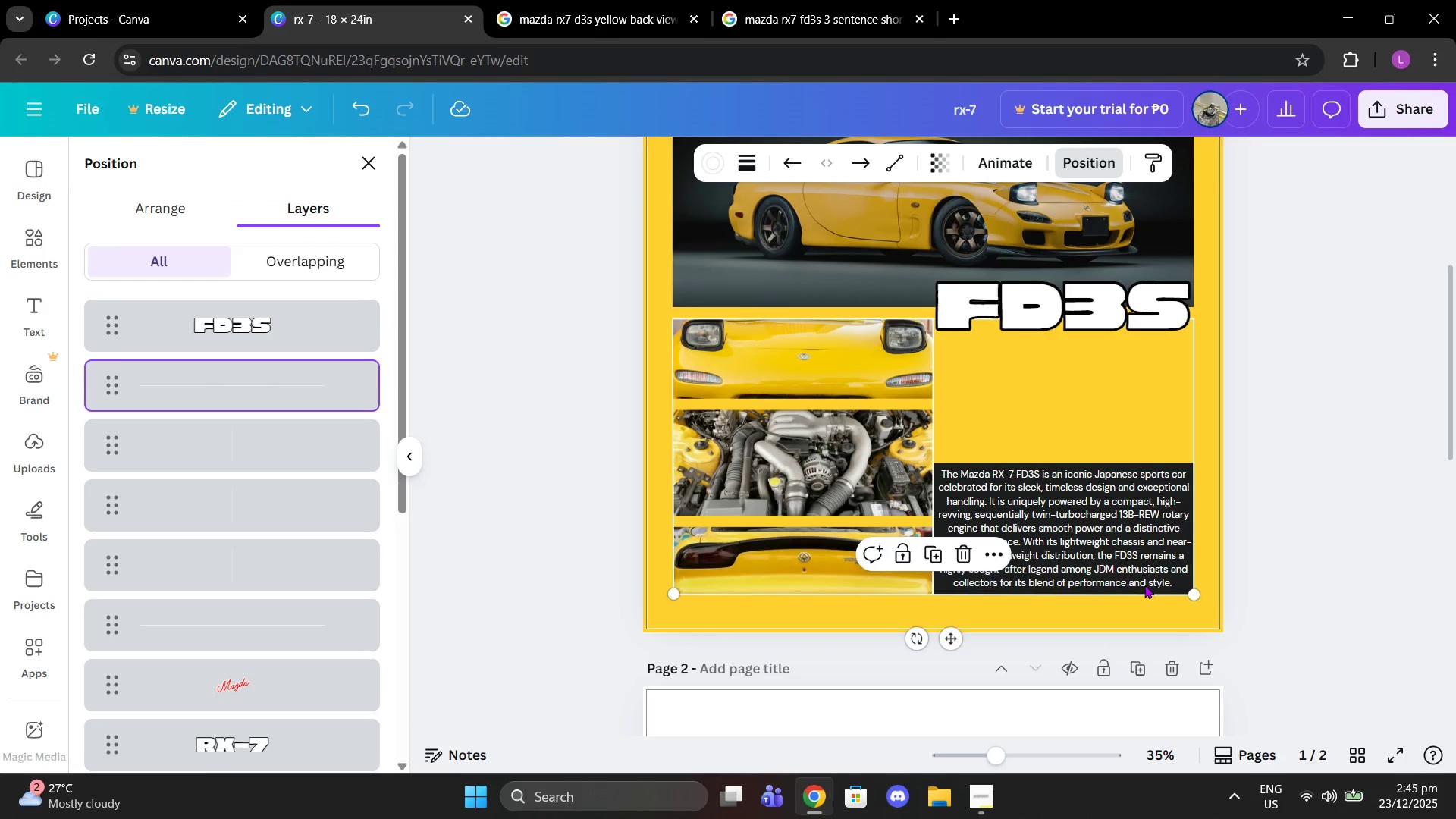 
left_click([1097, 557])
 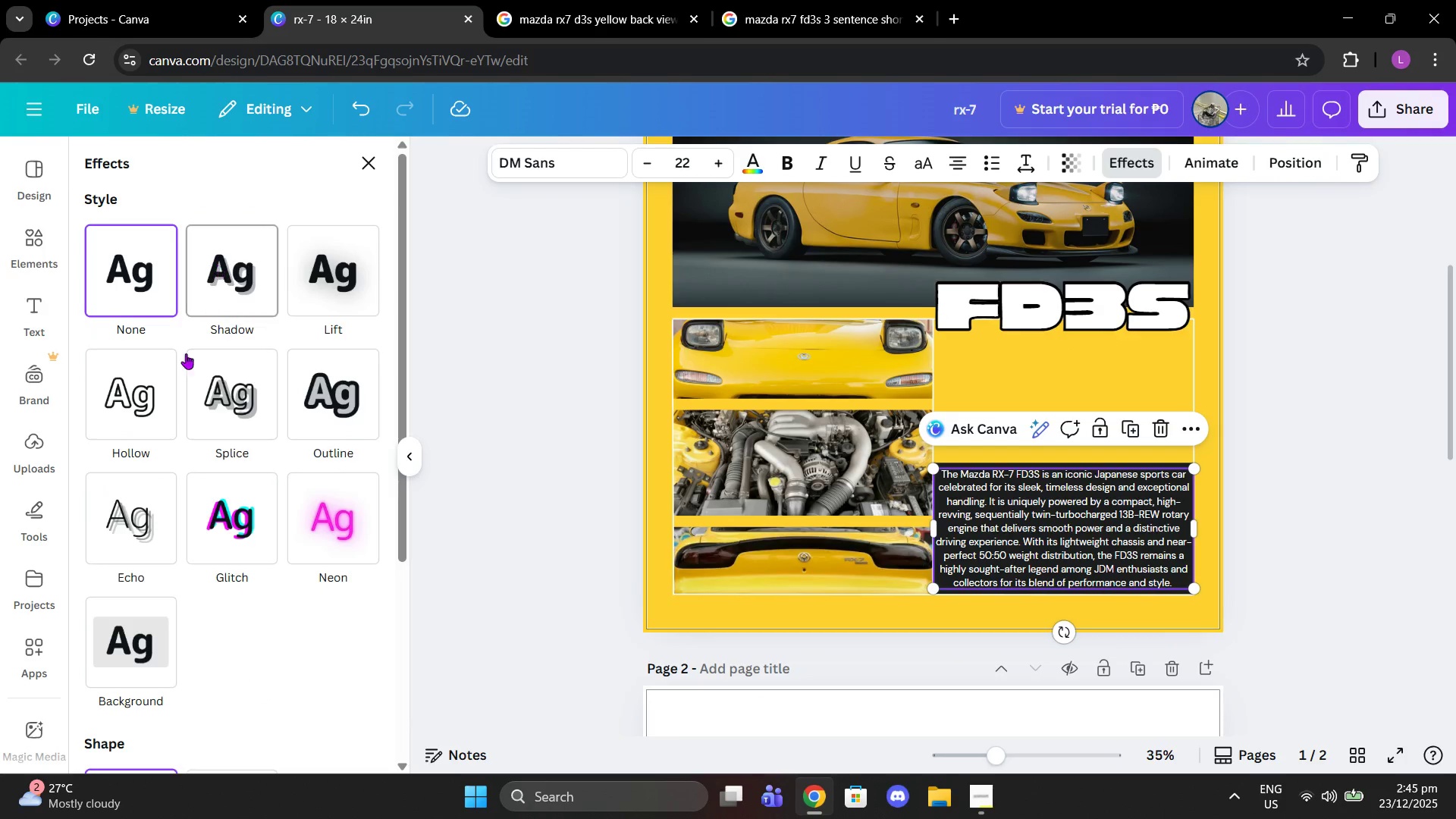 
left_click([192, 298])
 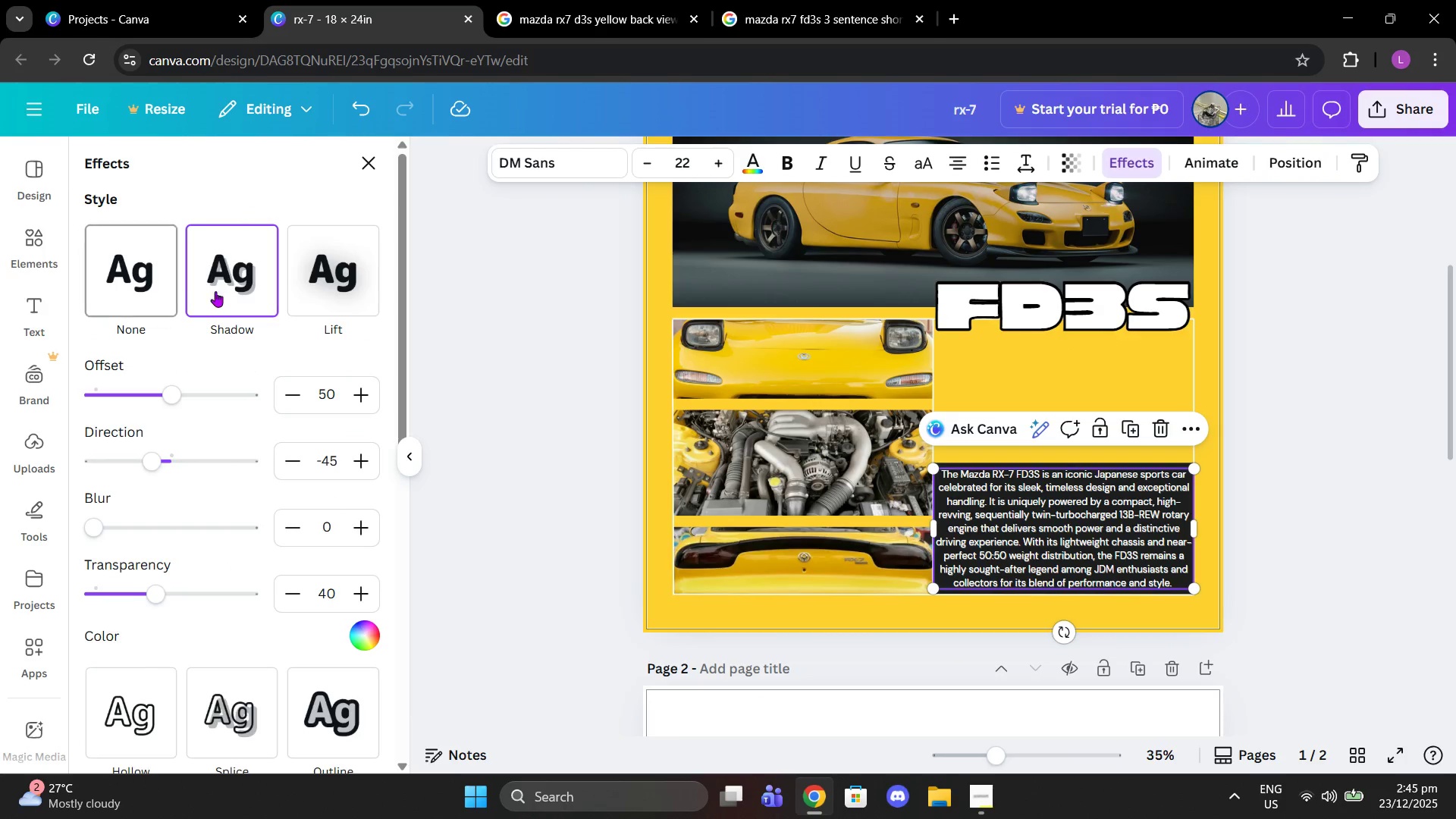 
left_click([304, 271])
 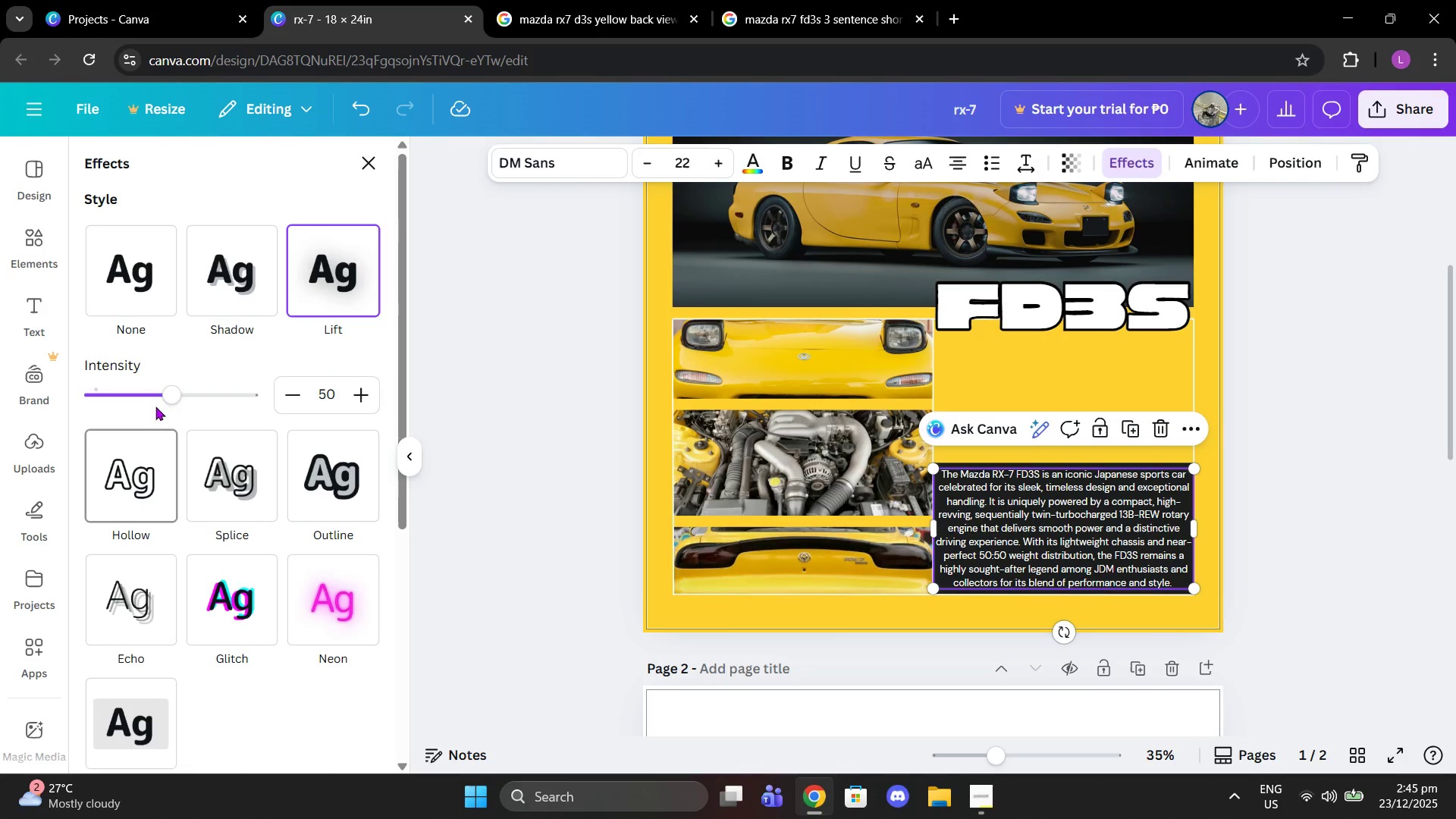 
left_click_drag(start_coordinate=[163, 392], to_coordinate=[394, 394])
 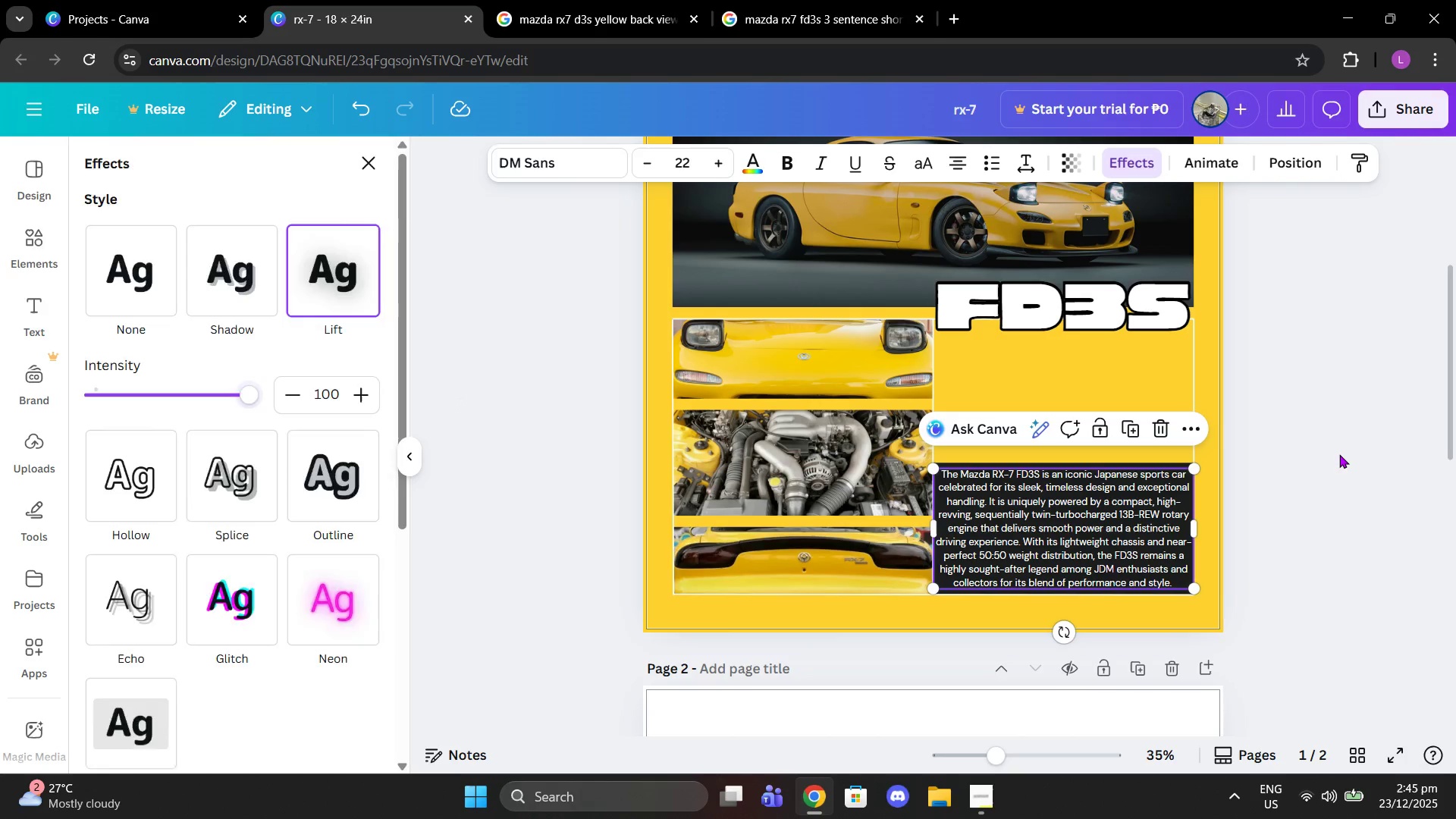 
double_click([1339, 454])
 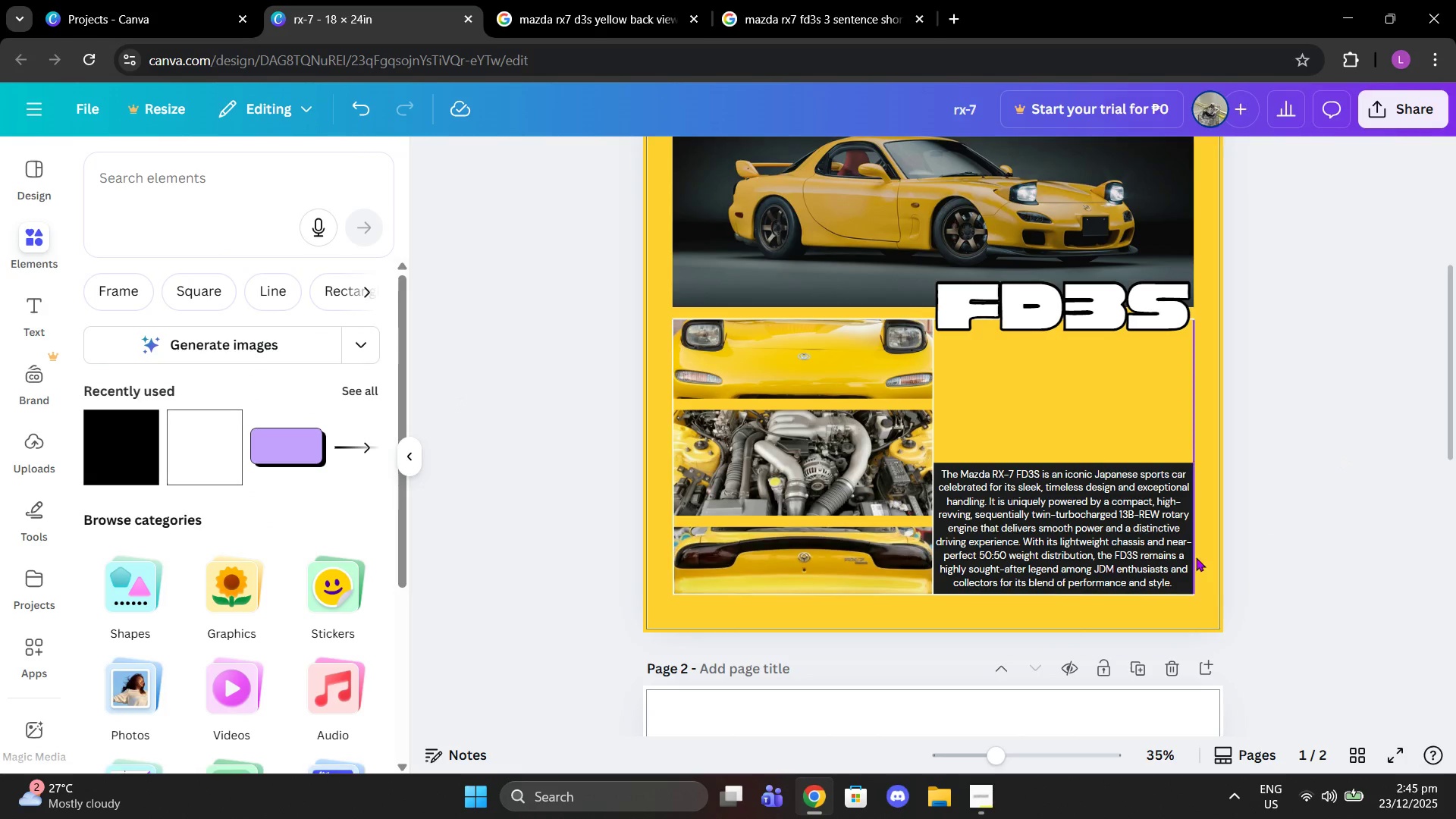 
scroll: coordinate [1196, 558], scroll_direction: down, amount: 1.0
 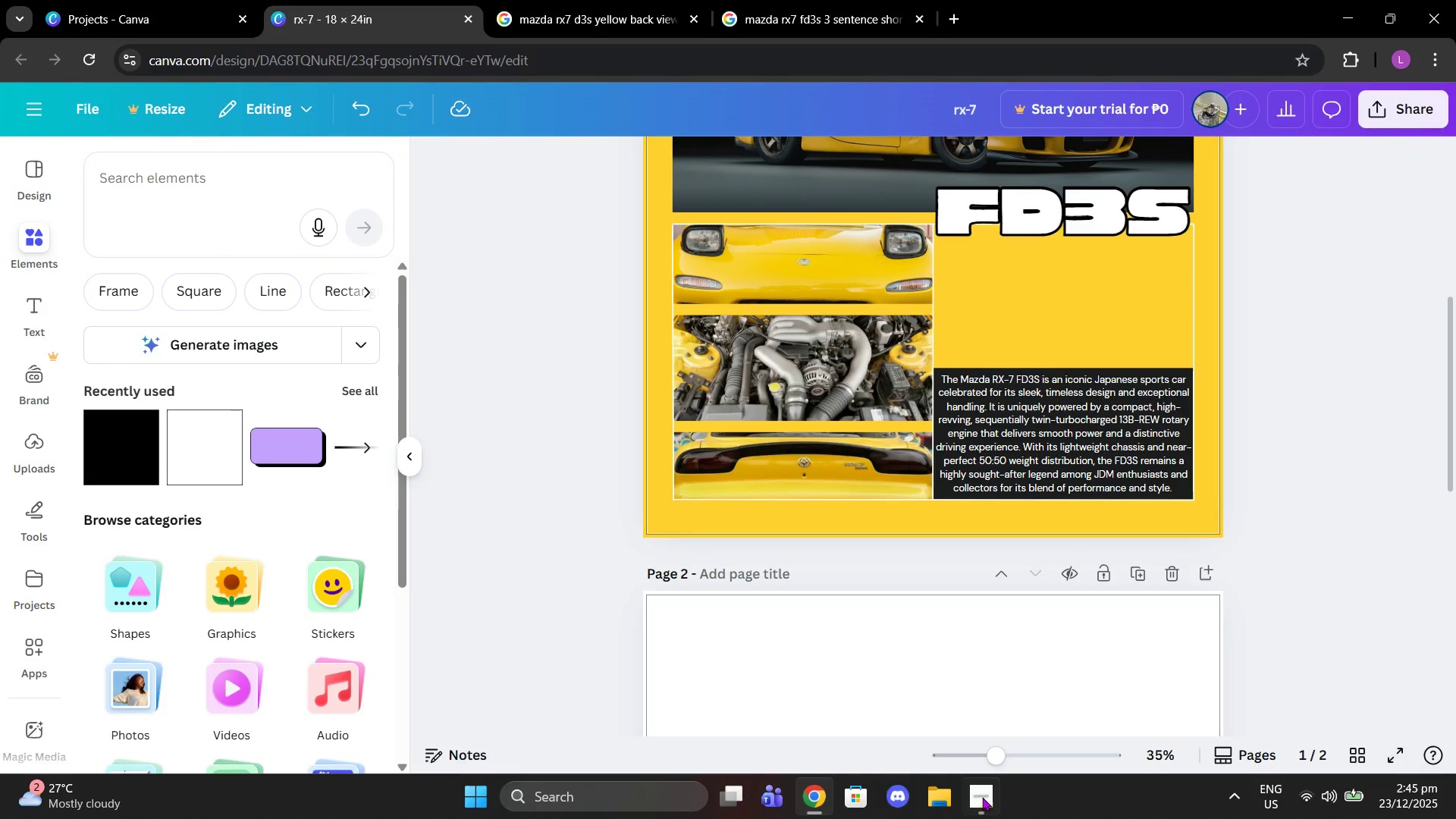 
left_click([981, 797])
 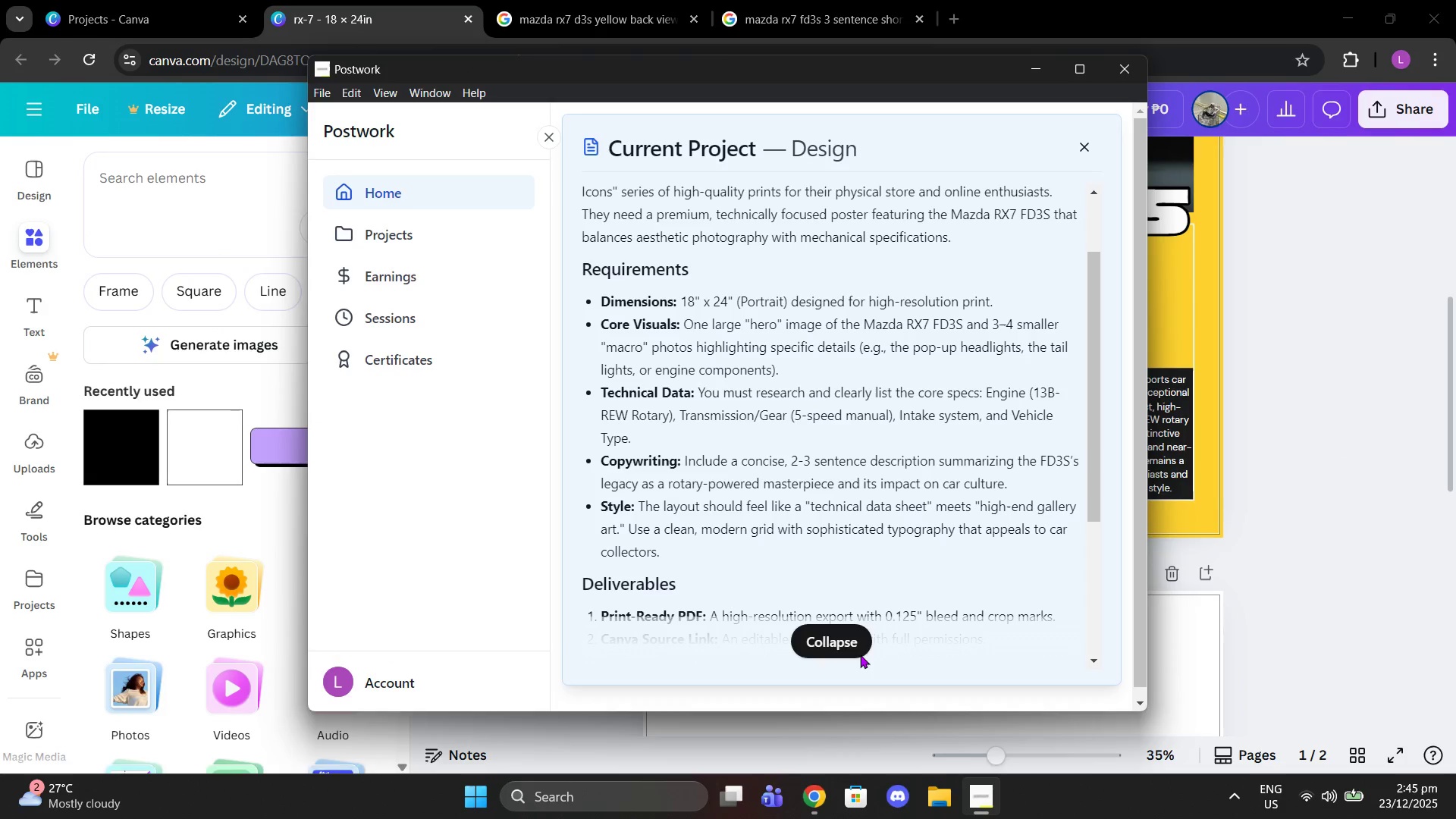 
left_click([858, 652])